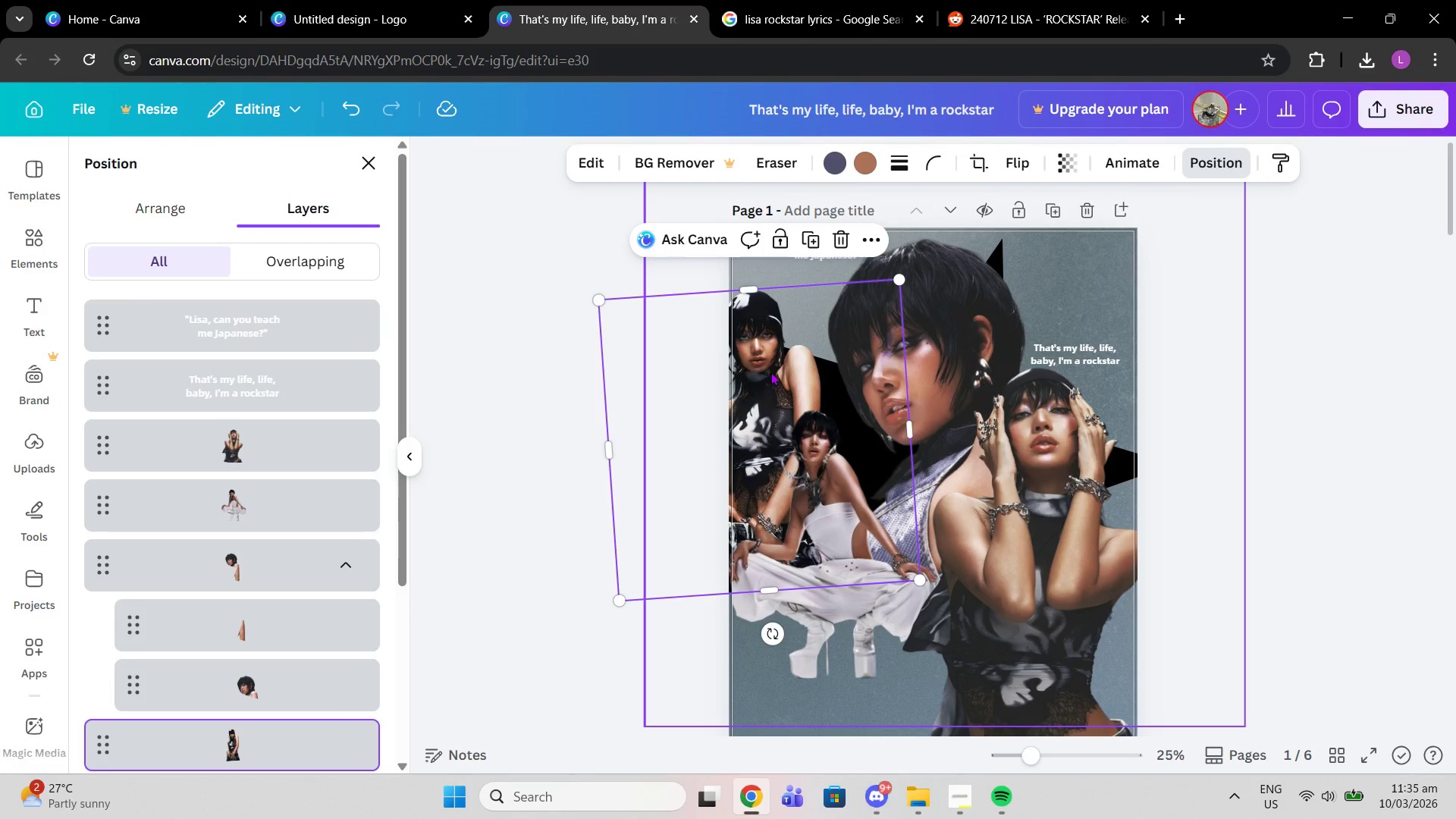 
left_click_drag(start_coordinate=[767, 372], to_coordinate=[783, 372])
 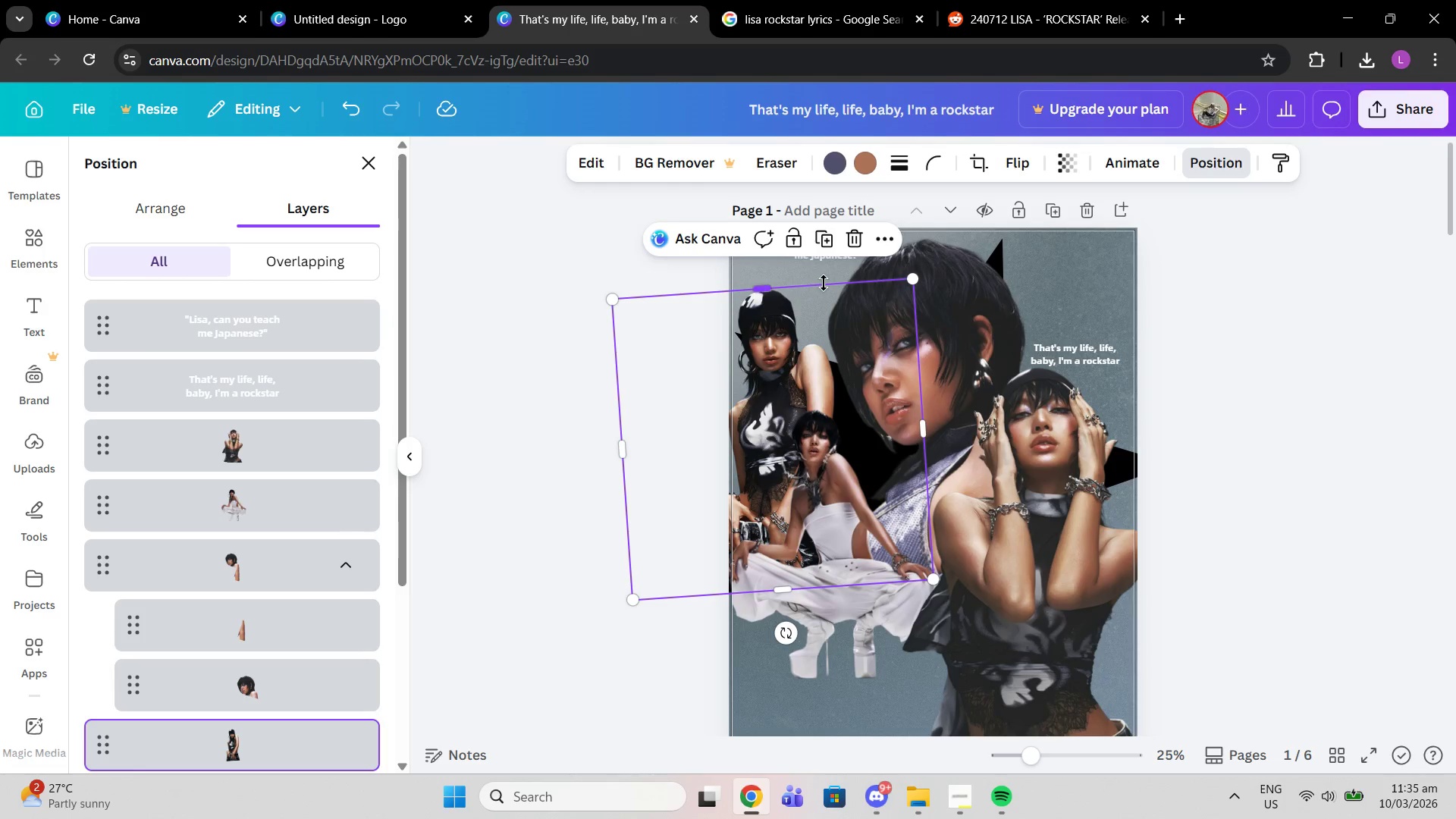 
left_click([824, 283])
 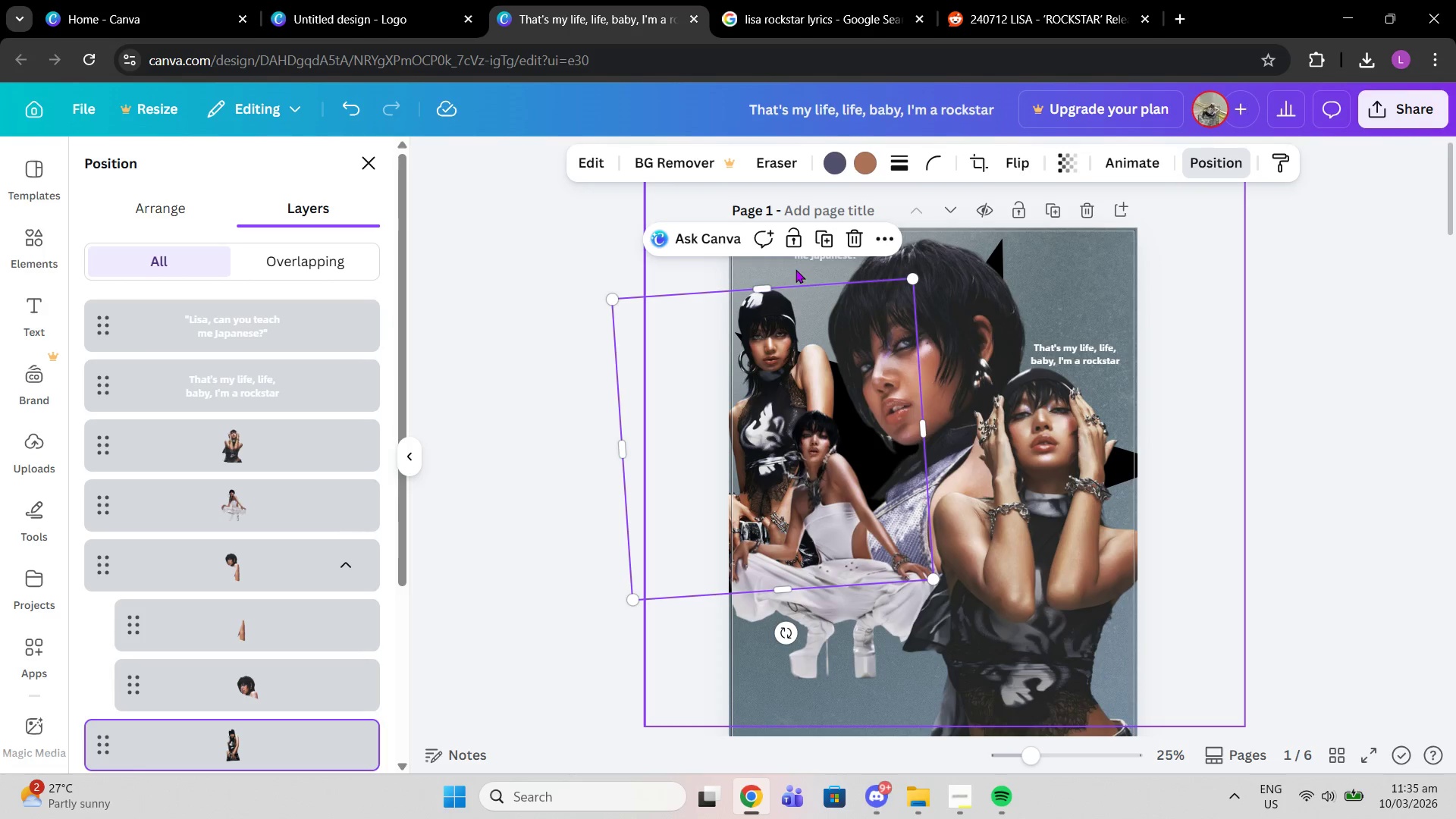 
left_click([795, 269])
 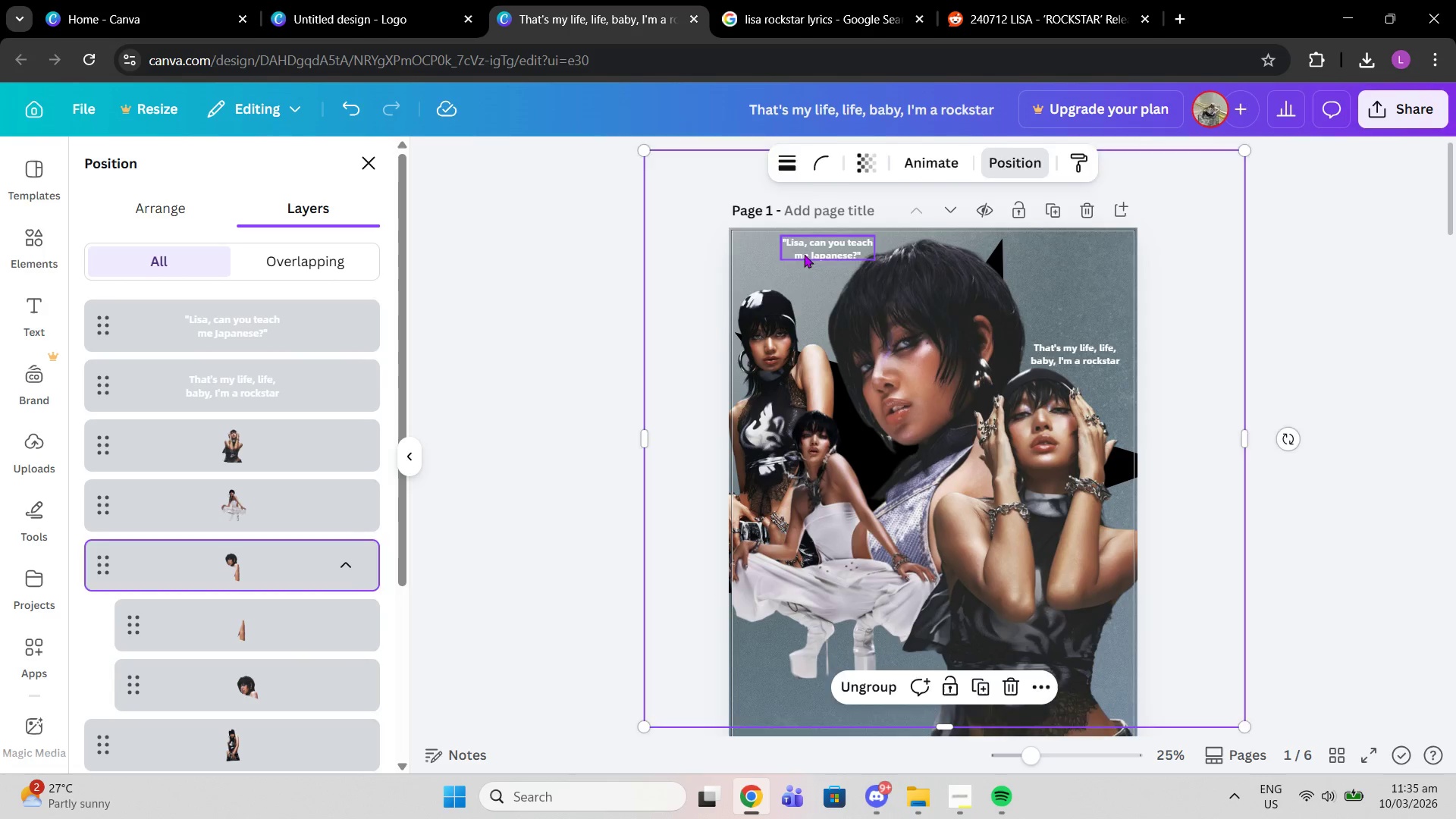 
left_click_drag(start_coordinate=[804, 254], to_coordinate=[770, 278])
 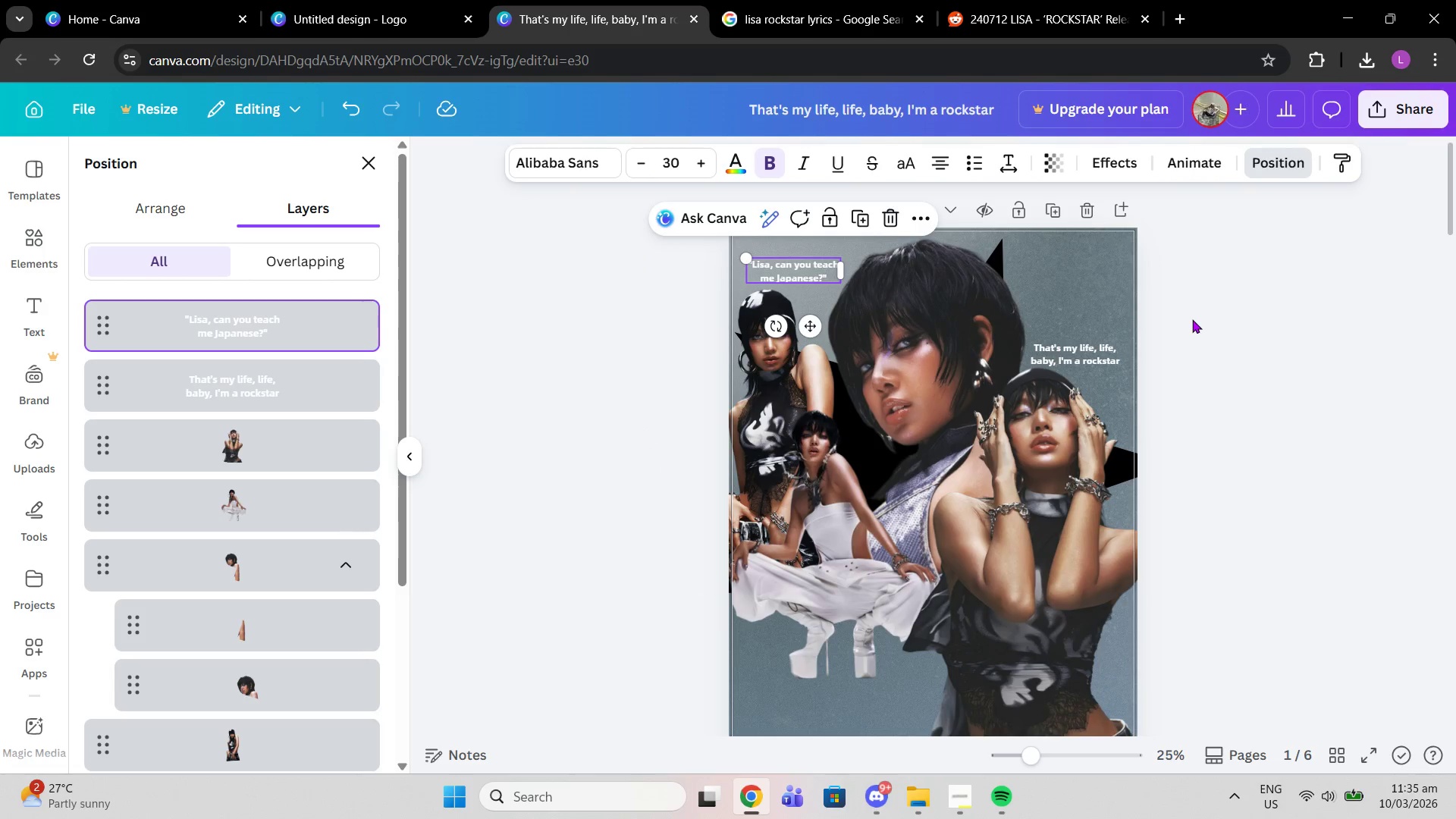 
left_click([1192, 319])
 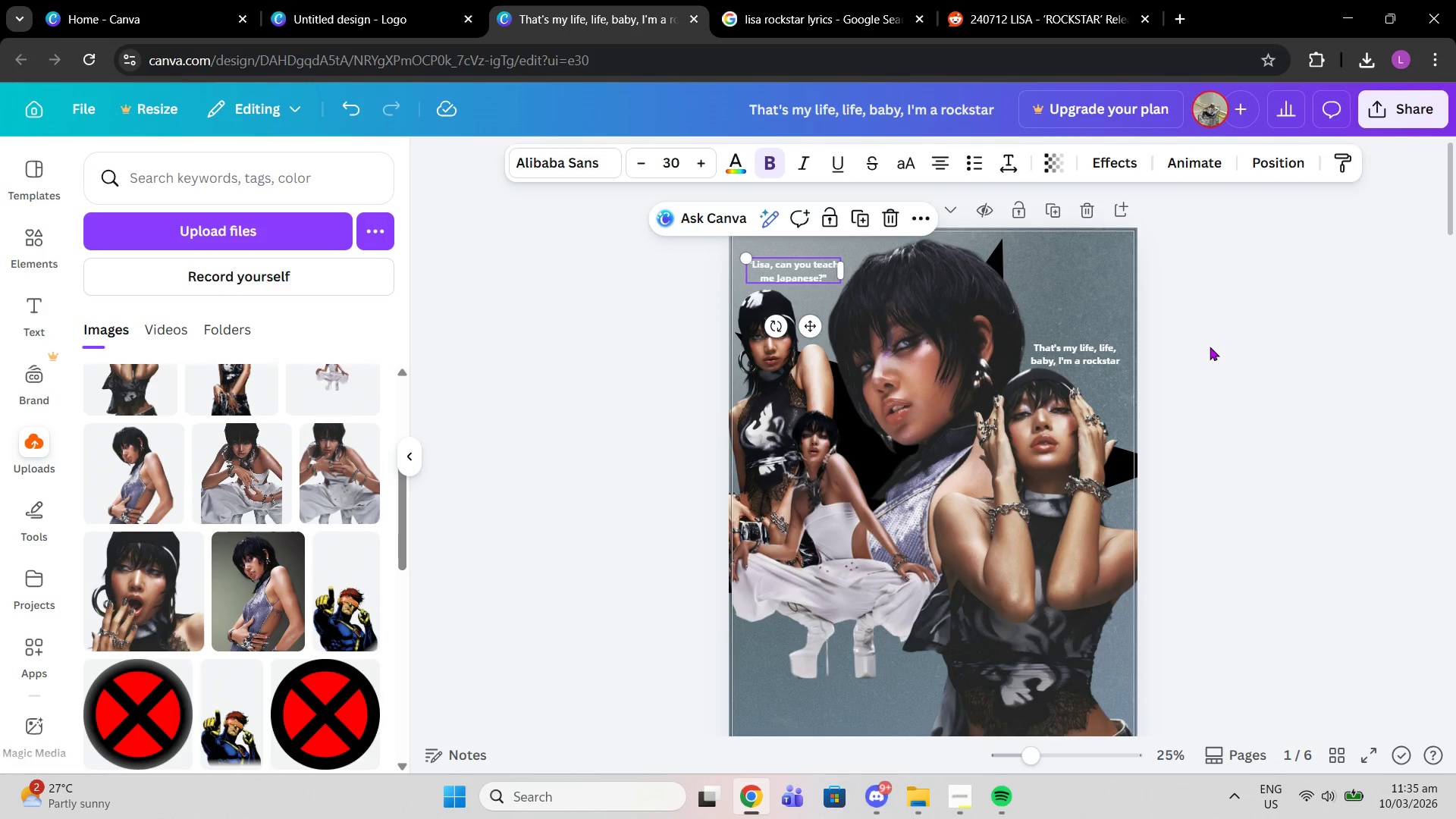 
scroll: coordinate [1210, 347], scroll_direction: down, amount: 1.0
 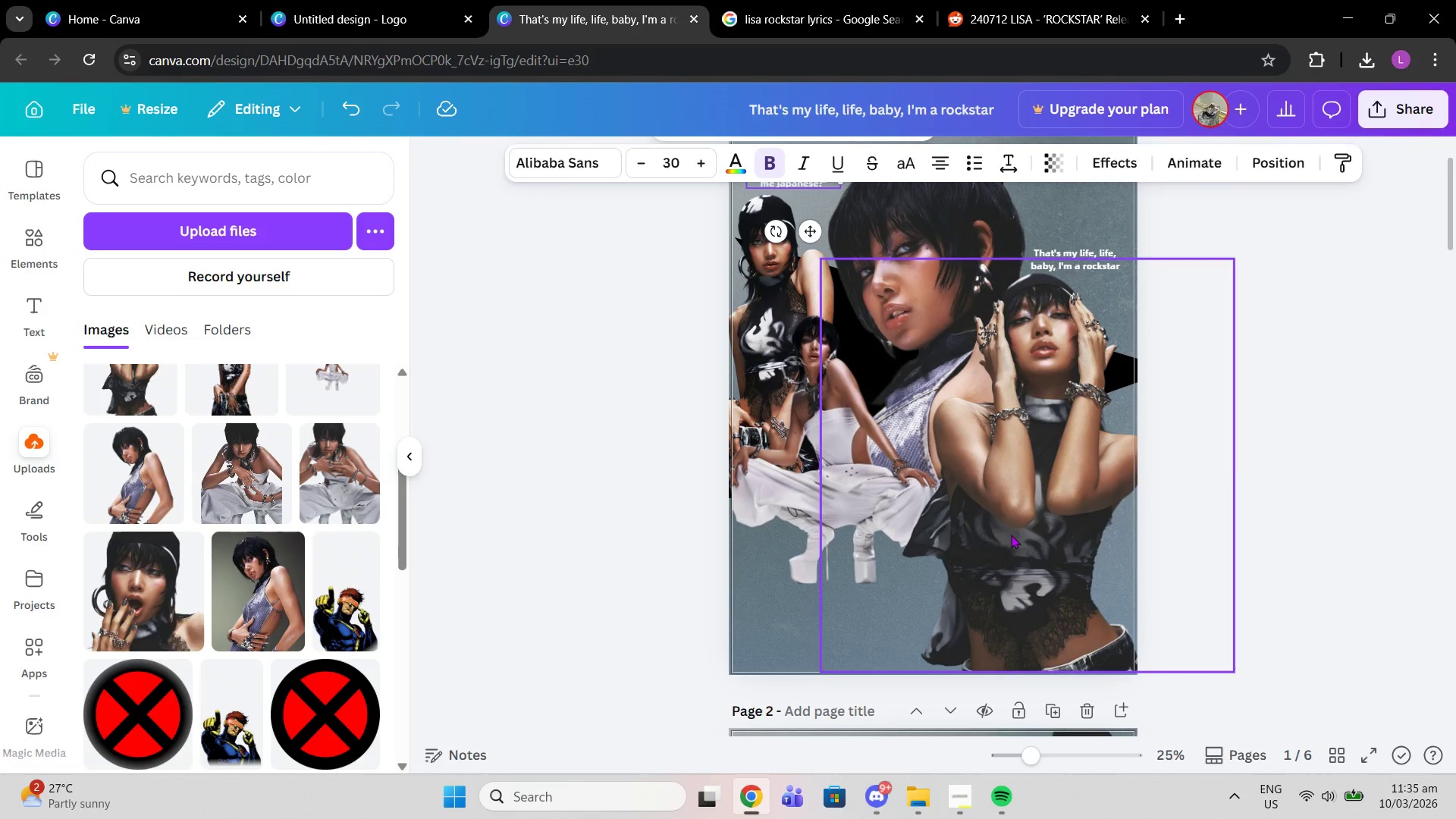 
left_click([1009, 539])
 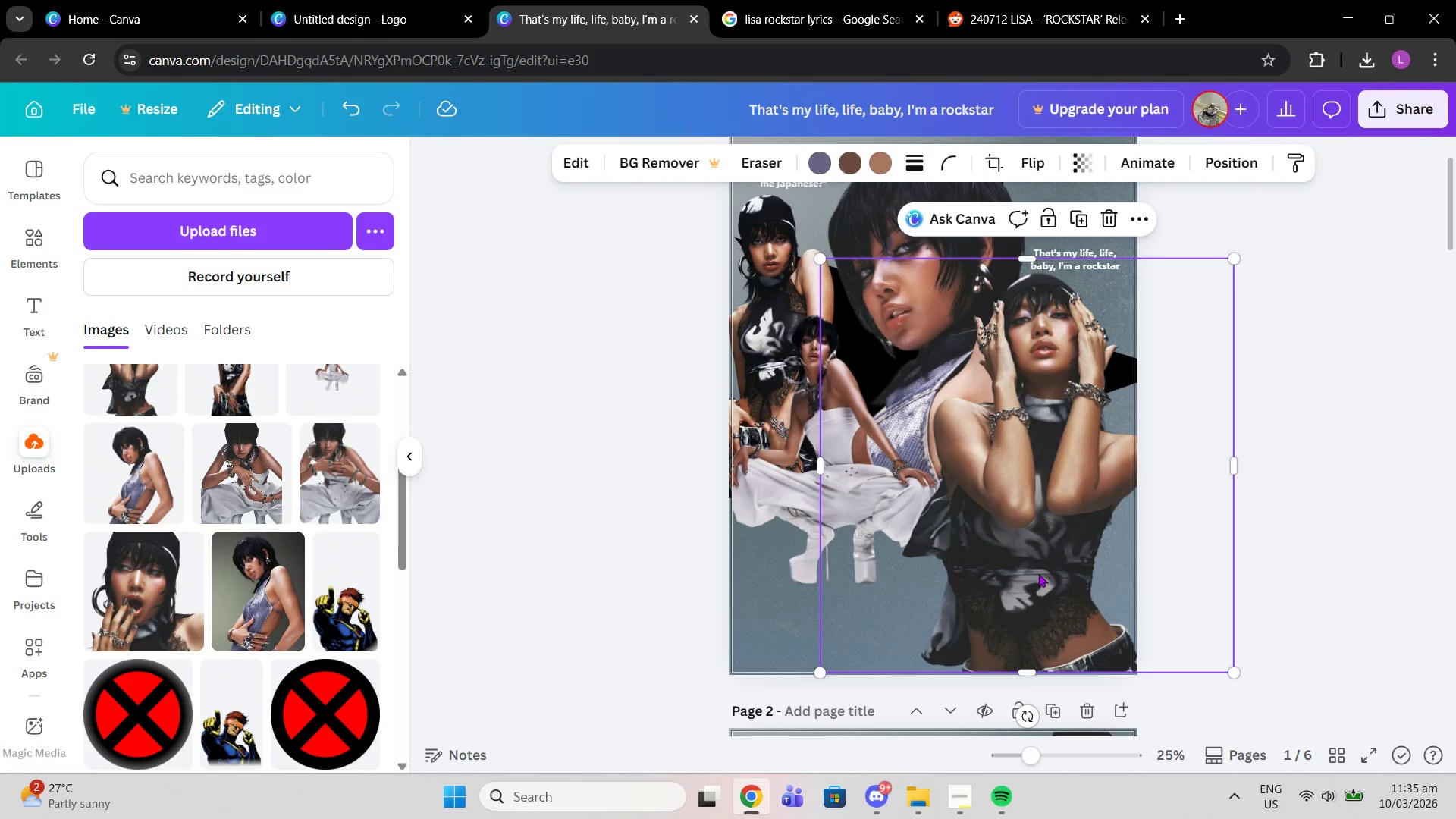 
left_click_drag(start_coordinate=[1038, 573], to_coordinate=[1038, 579])
 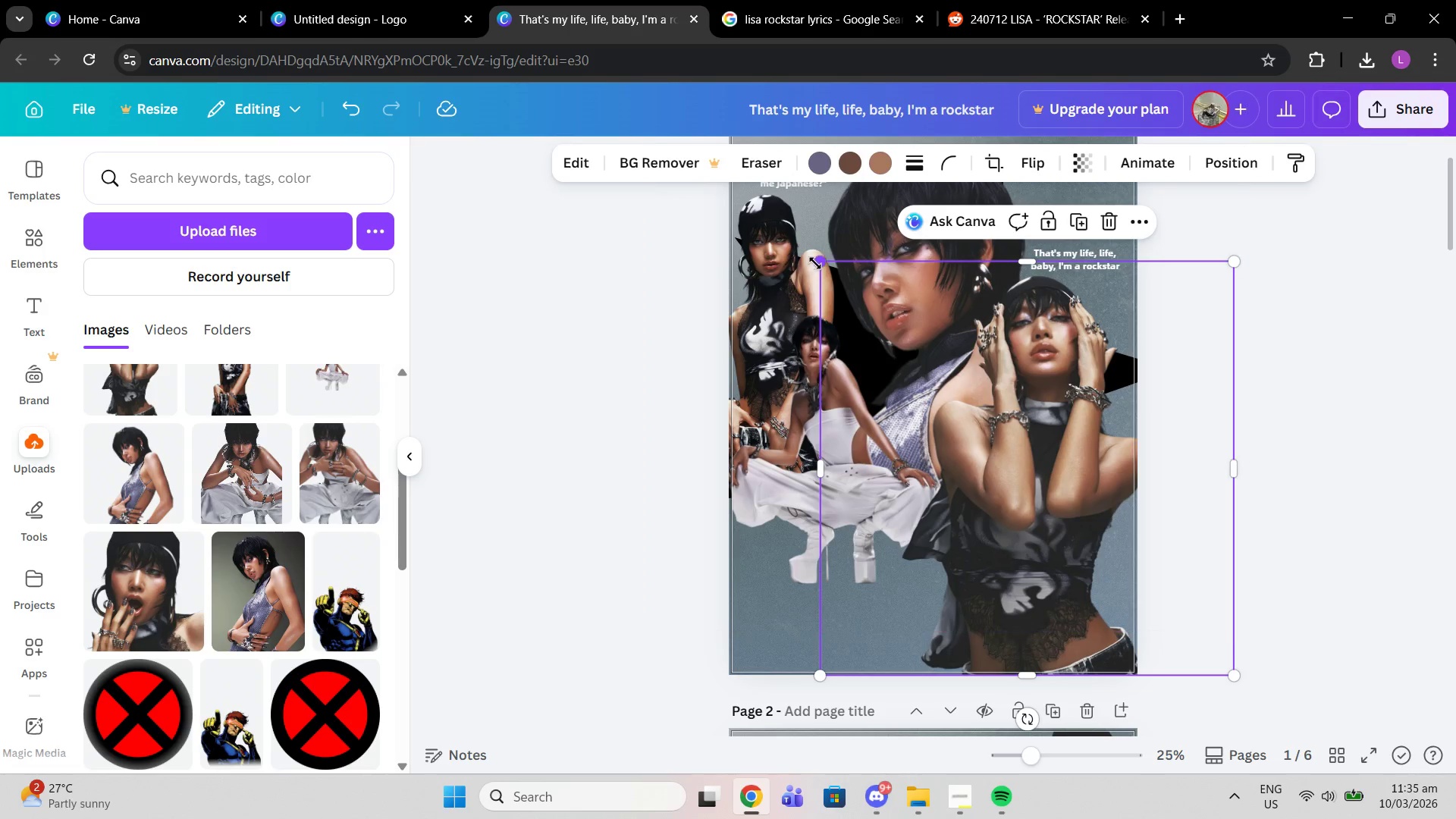 
left_click_drag(start_coordinate=[815, 263], to_coordinate=[832, 272])
 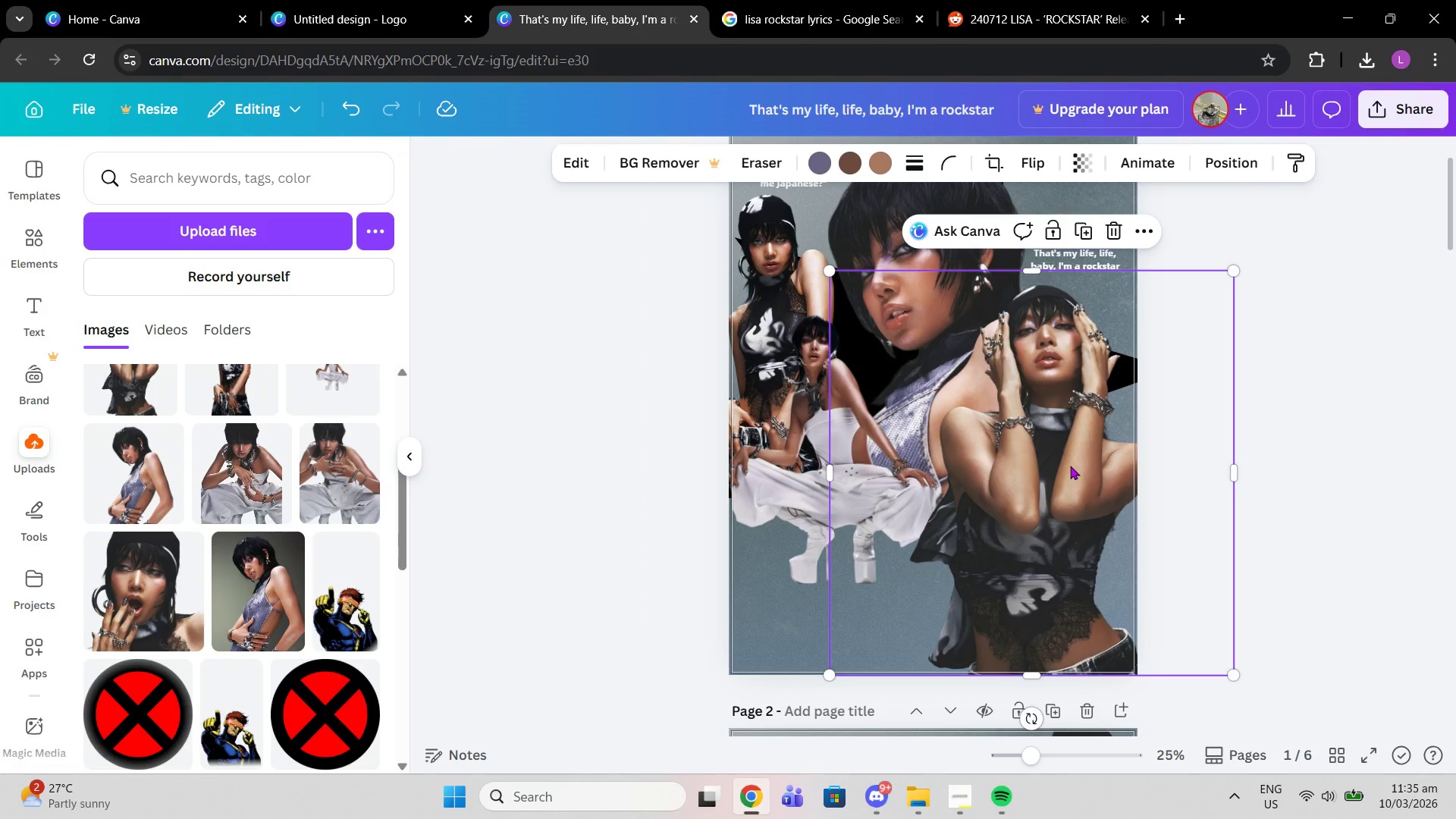 
left_click_drag(start_coordinate=[1070, 466], to_coordinate=[1049, 464])
 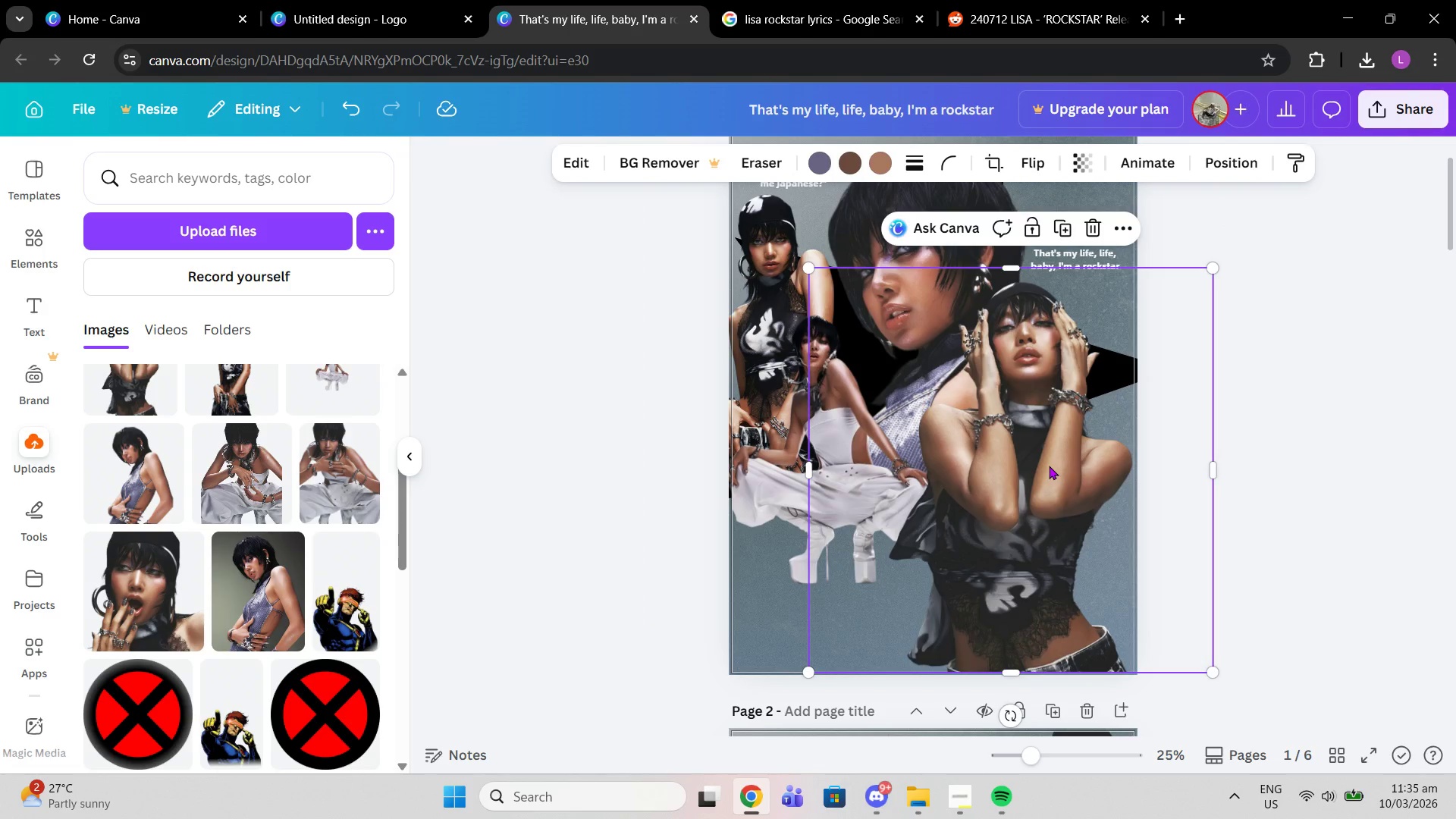 
left_click_drag(start_coordinate=[1049, 464], to_coordinate=[1050, 468])
 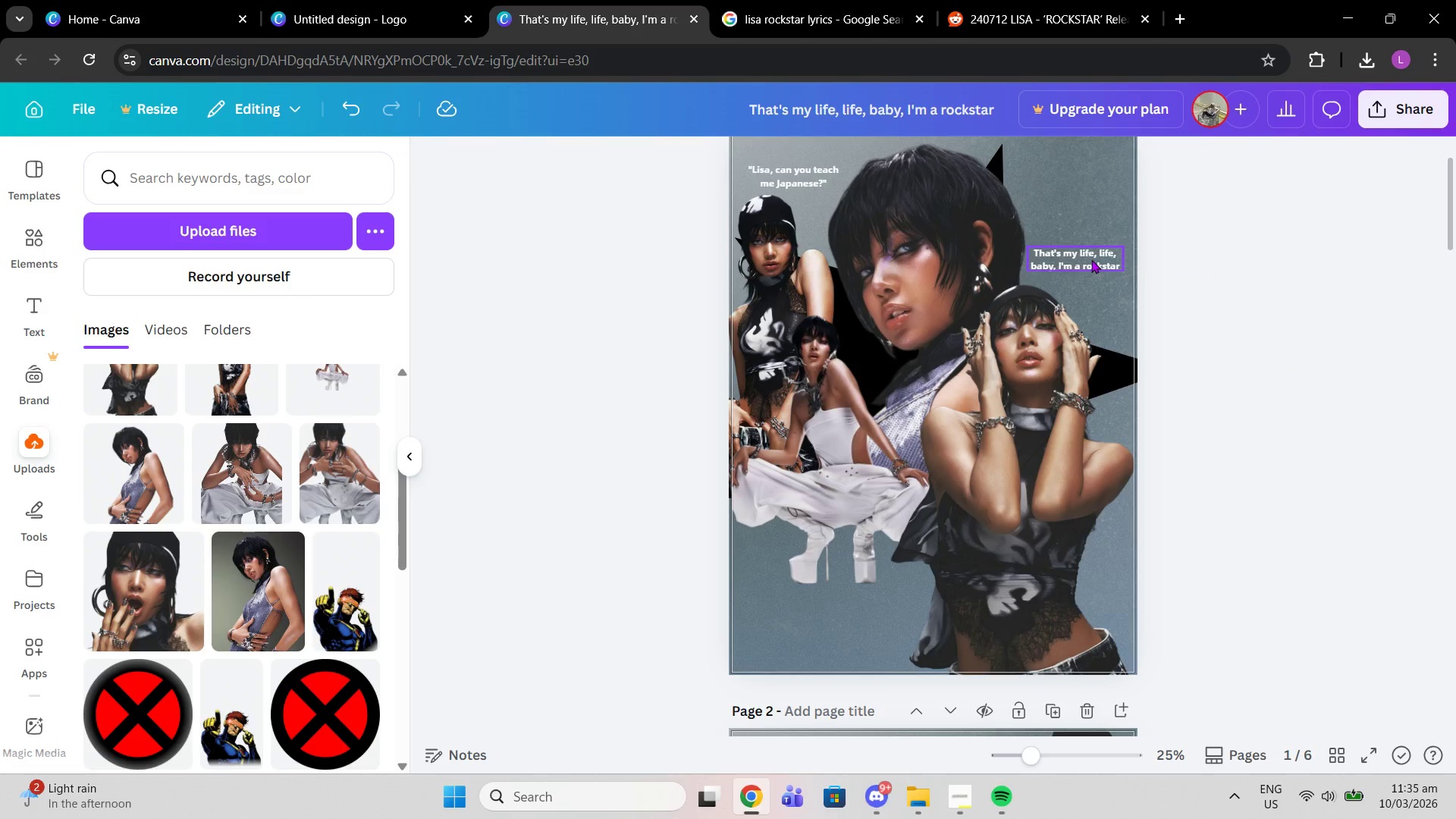 
left_click_drag(start_coordinate=[1091, 259], to_coordinate=[1095, 275])
 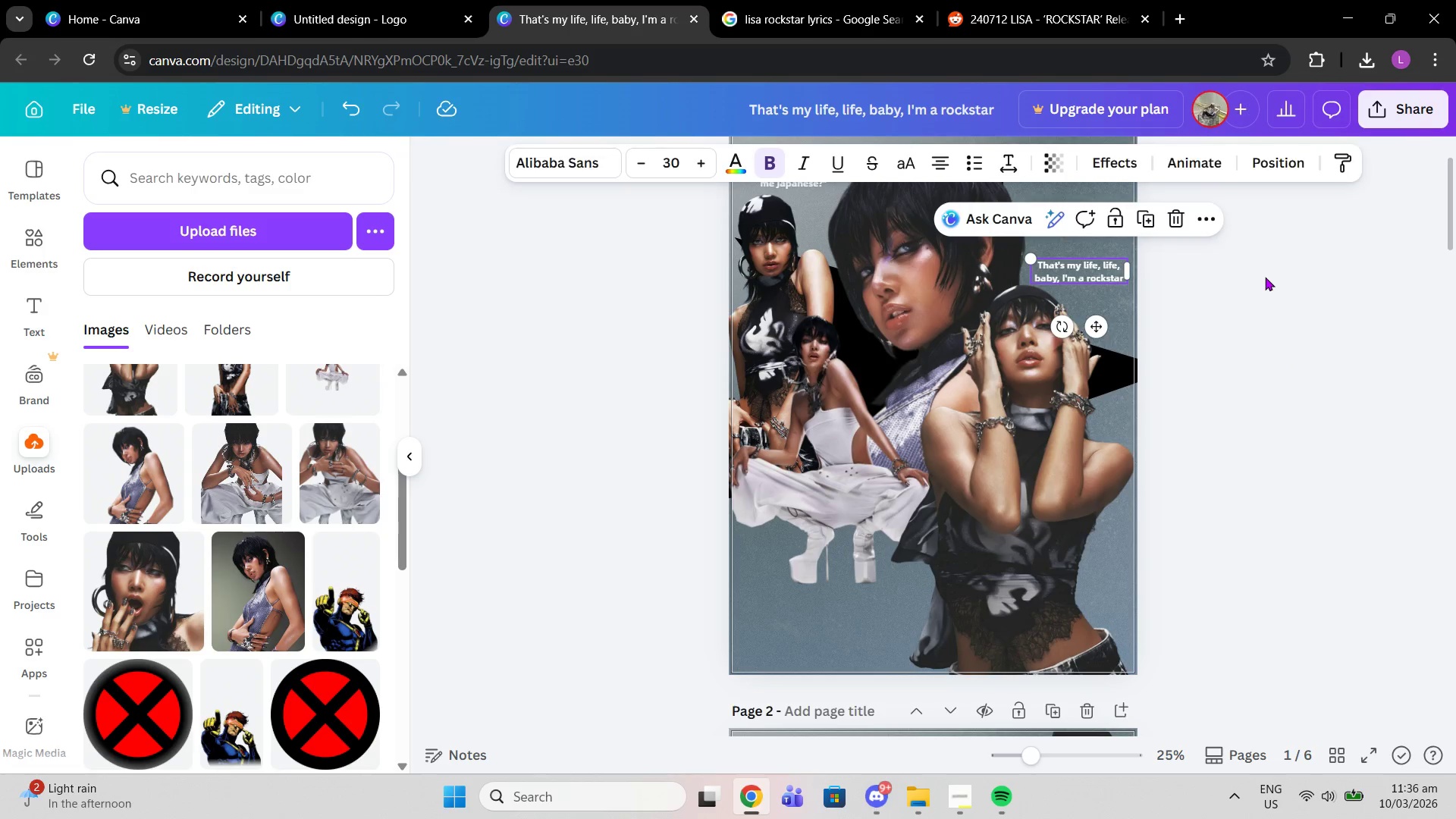 
left_click([1265, 277])
 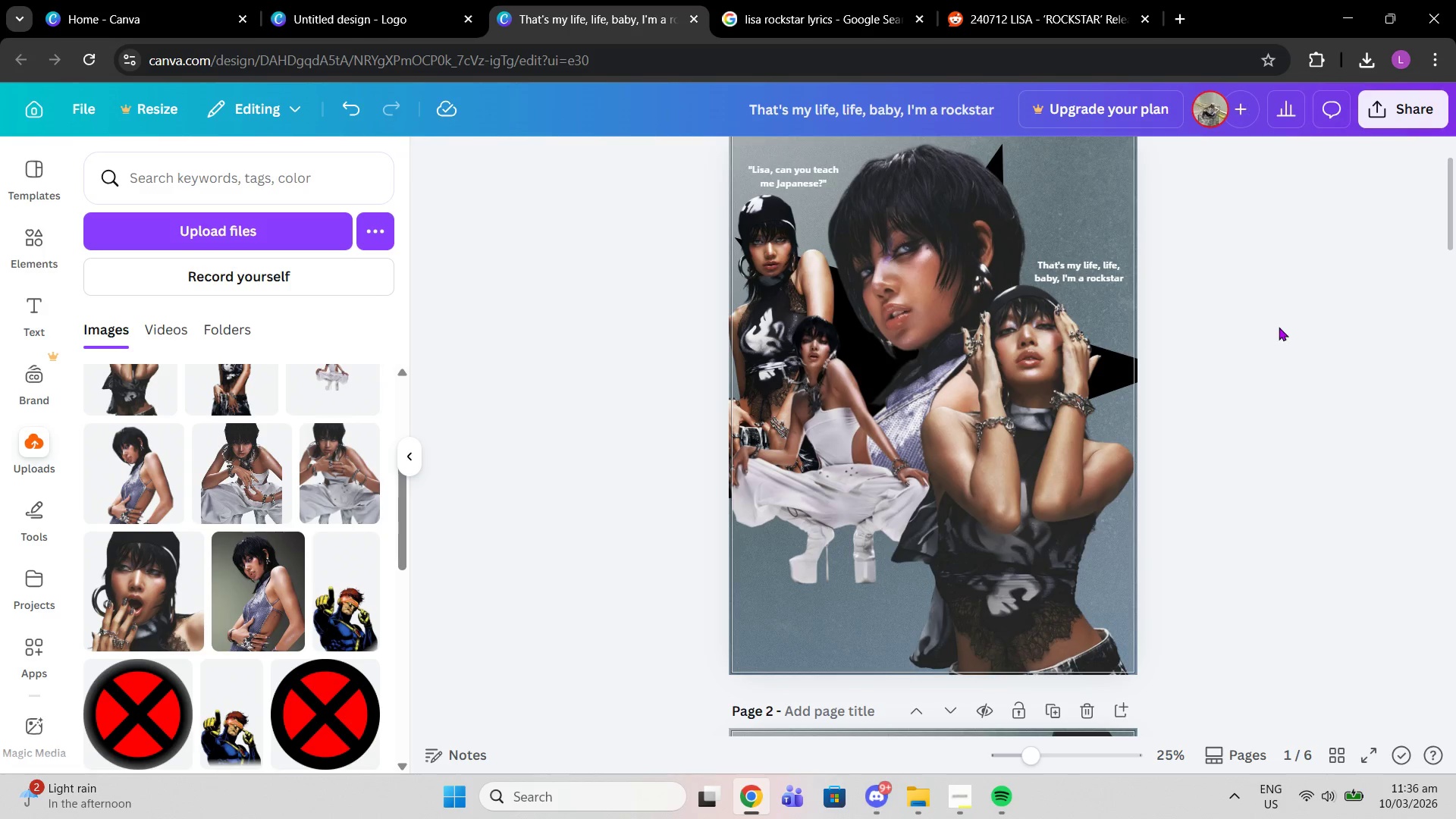 
scroll: coordinate [1277, 327], scroll_direction: up, amount: 1.0
 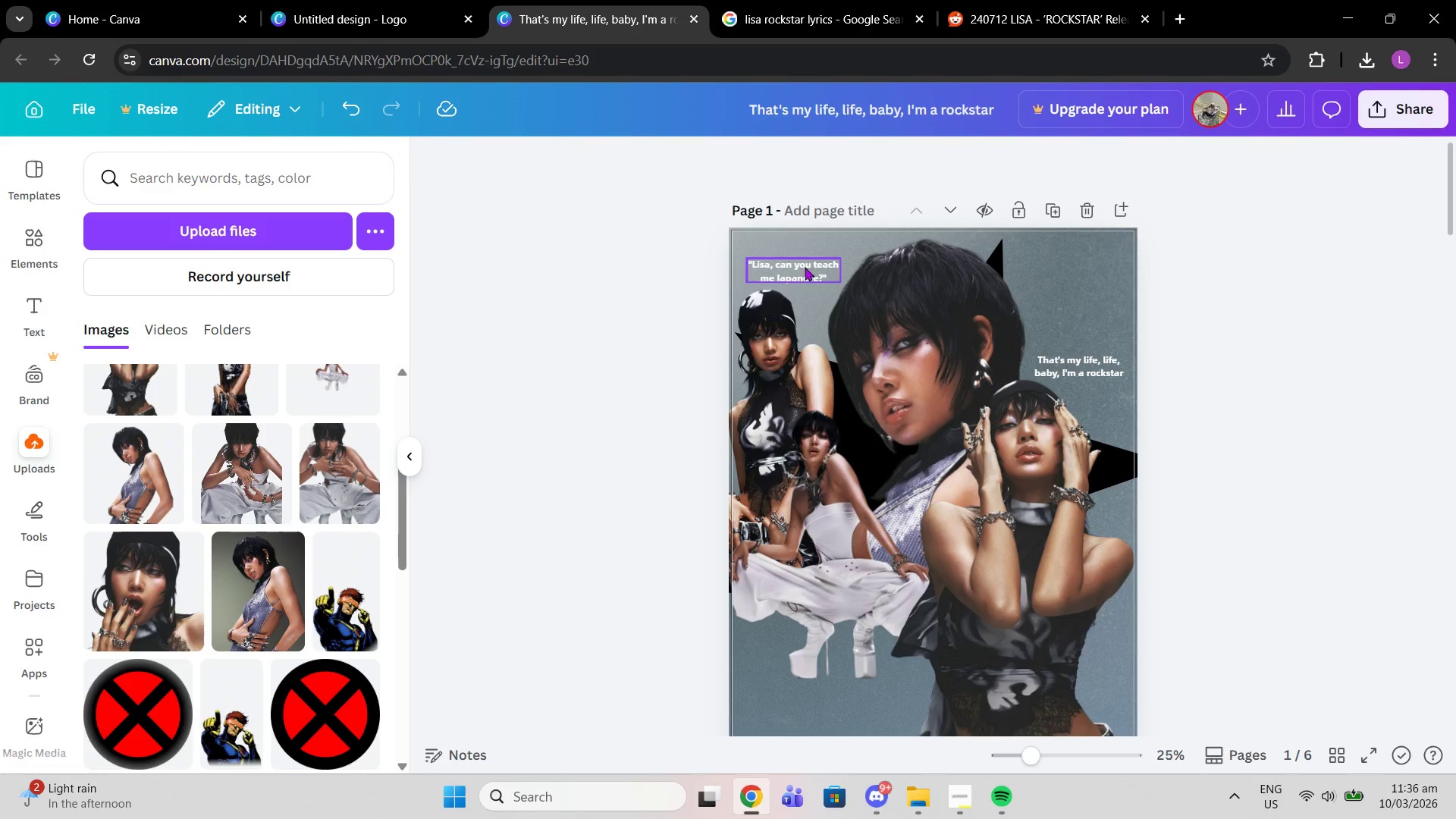 
left_click_drag(start_coordinate=[799, 274], to_coordinate=[797, 263])
 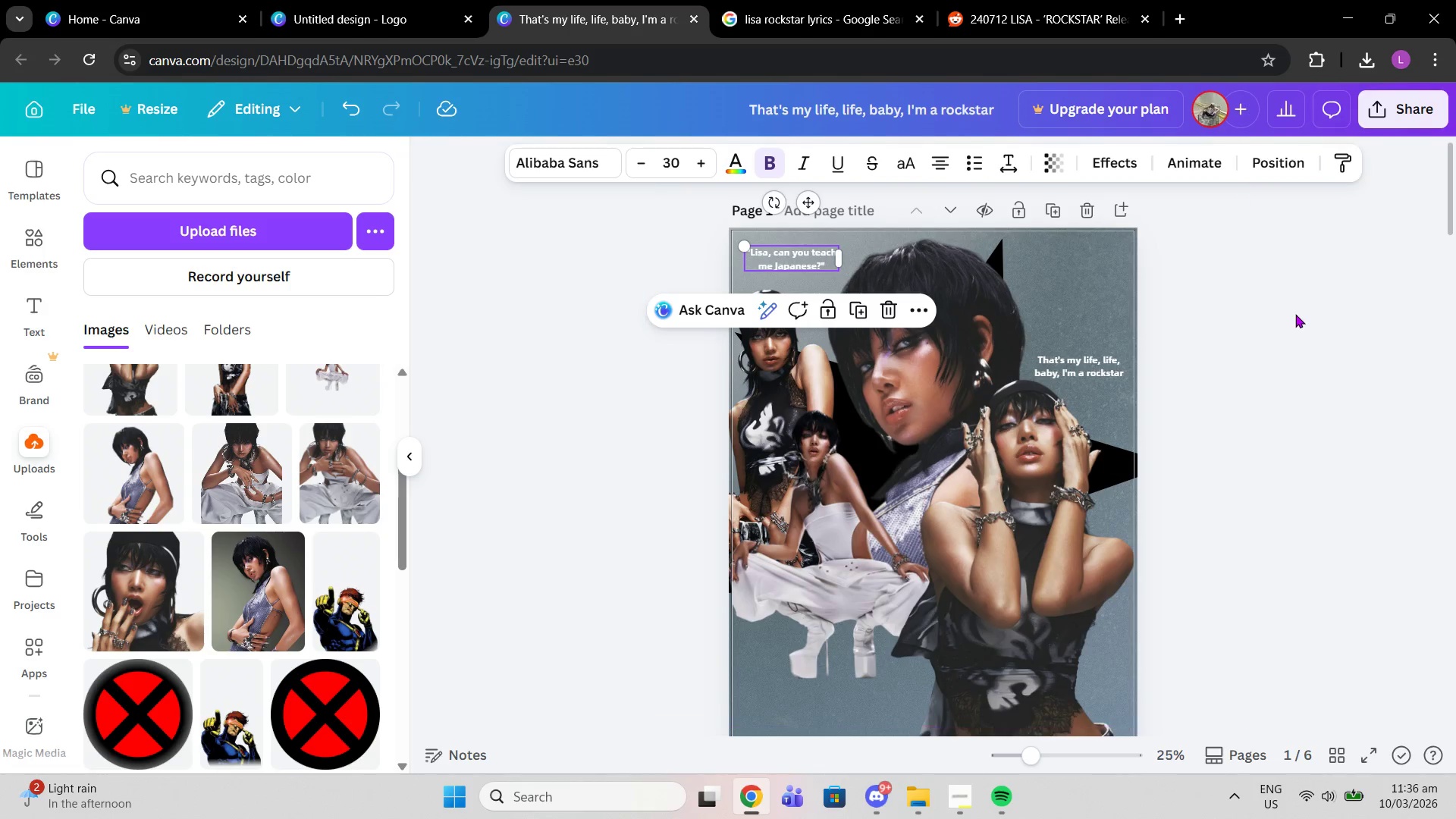 
left_click([1295, 314])
 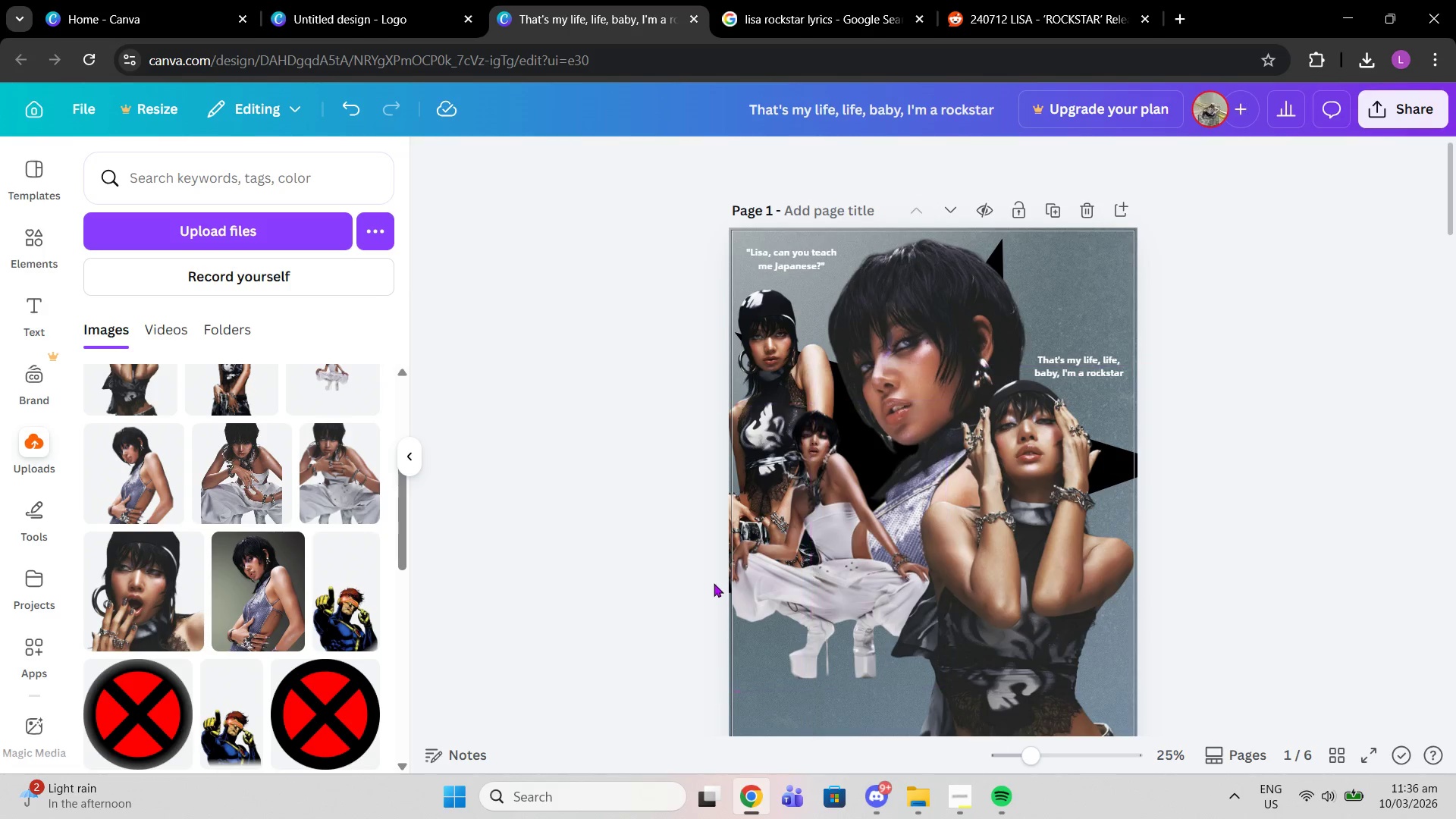 
scroll: coordinate [714, 583], scroll_direction: down, amount: 1.0
 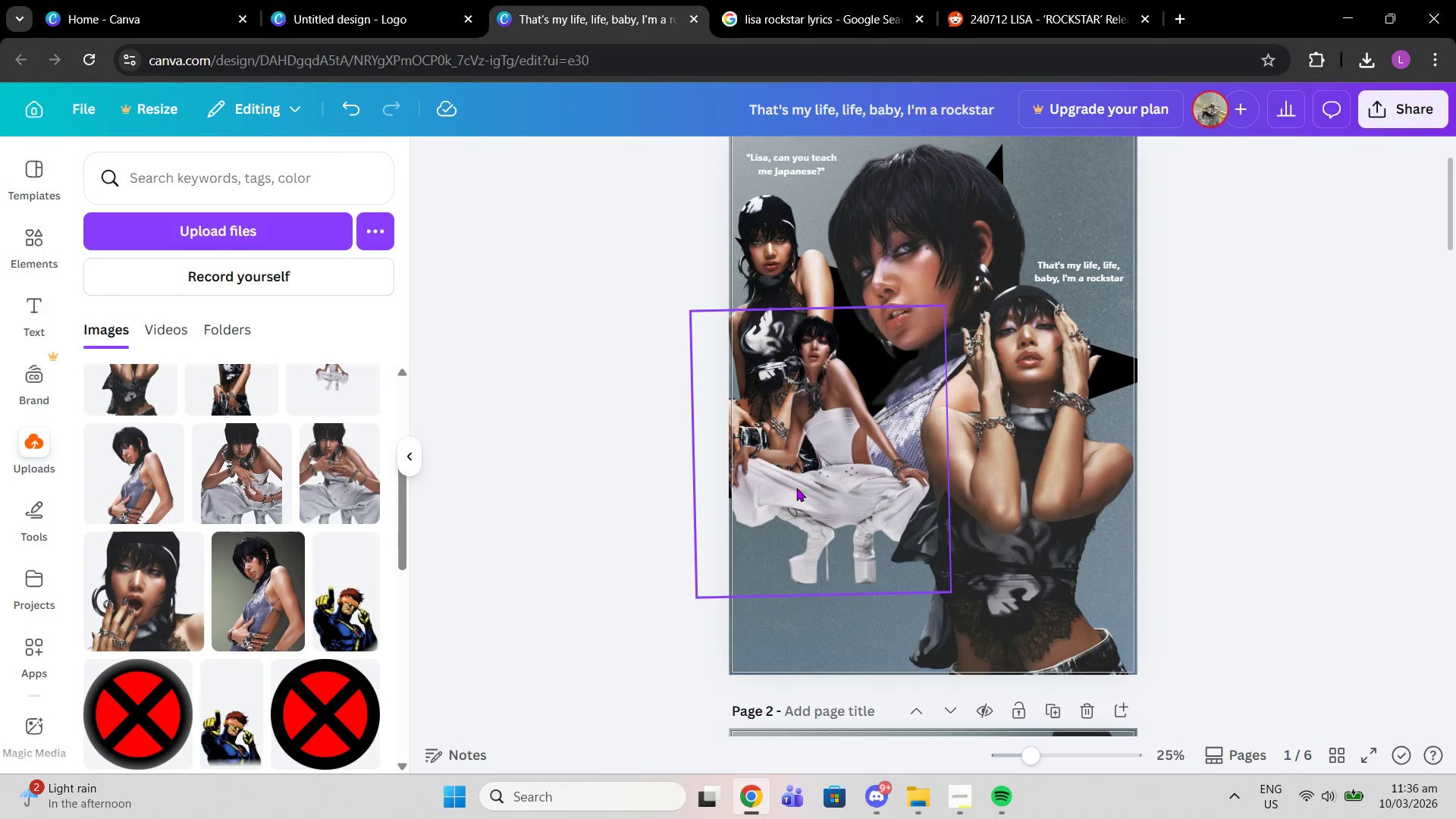 
left_click([794, 488])
 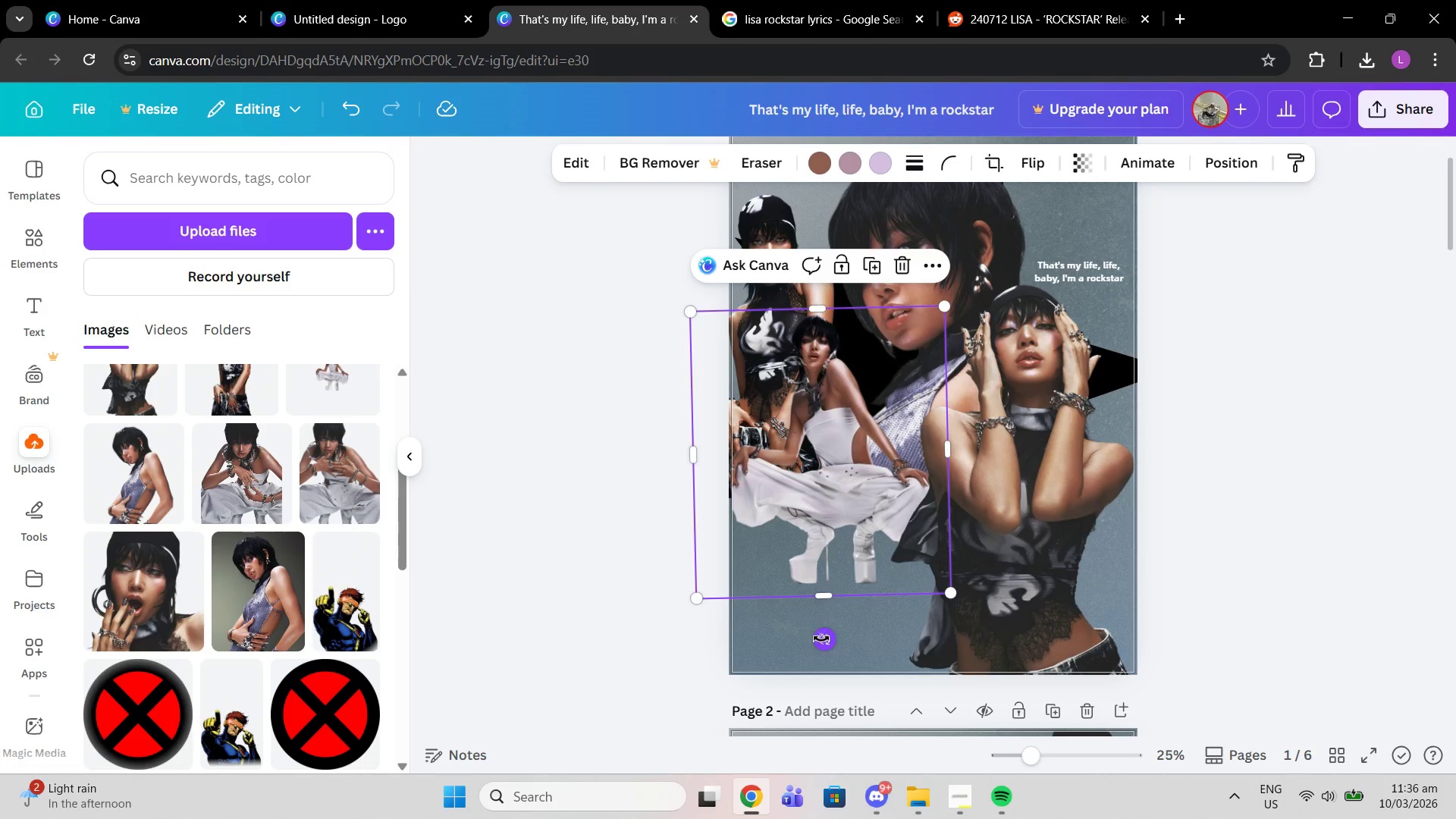 
left_click_drag(start_coordinate=[825, 641], to_coordinate=[809, 635])
 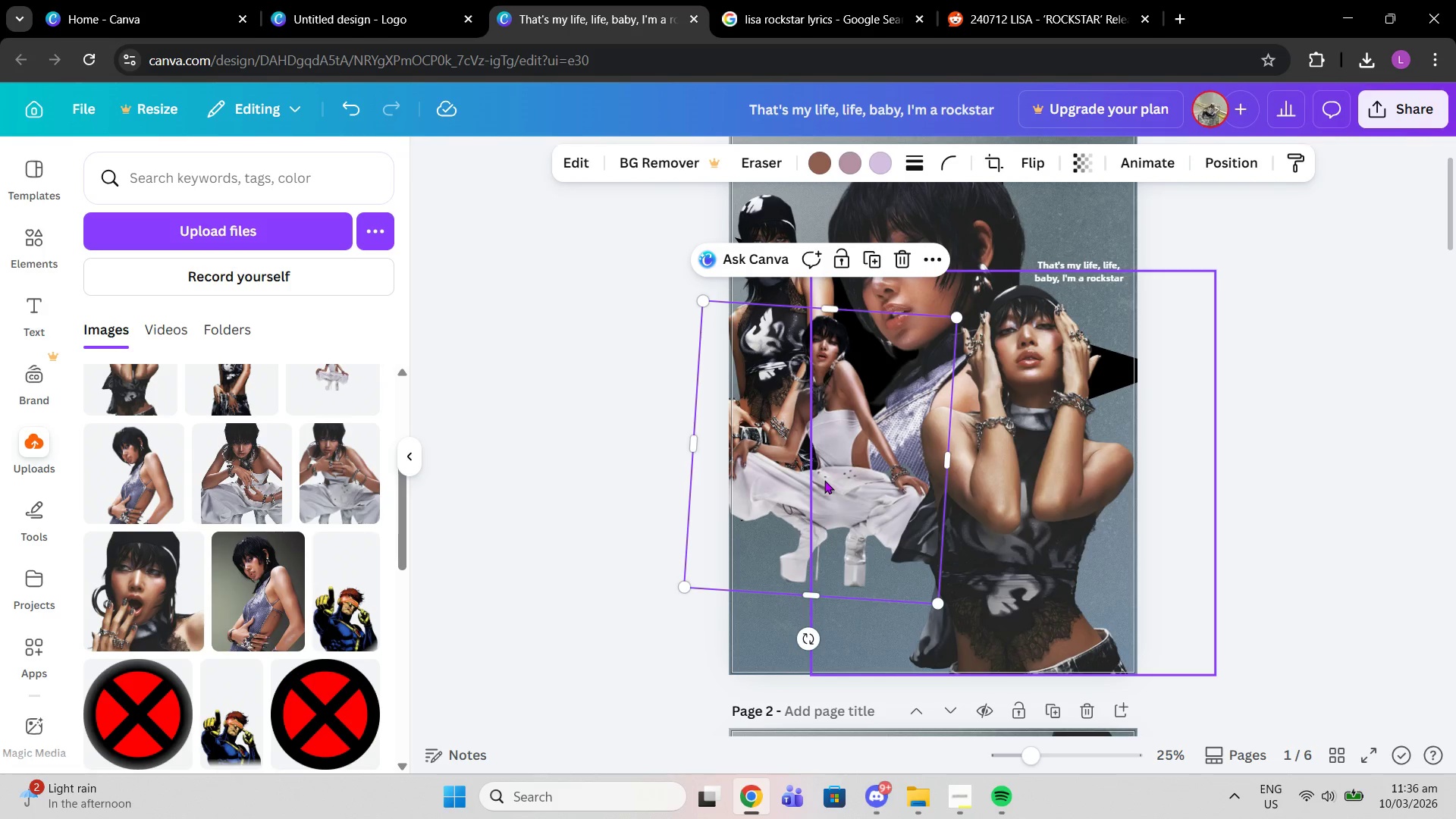 
left_click_drag(start_coordinate=[824, 480], to_coordinate=[833, 480])
 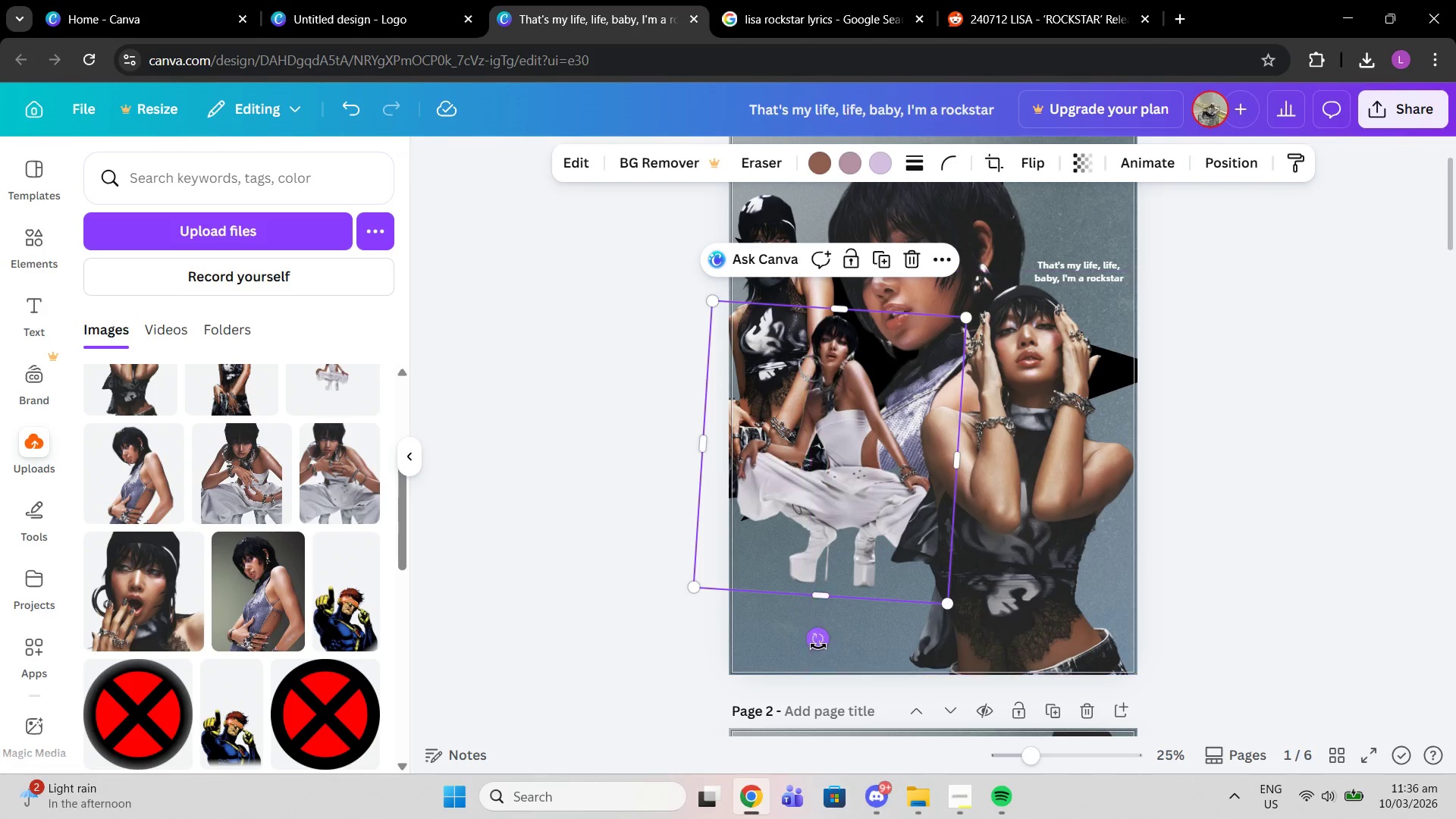 
left_click_drag(start_coordinate=[818, 646], to_coordinate=[808, 639])
 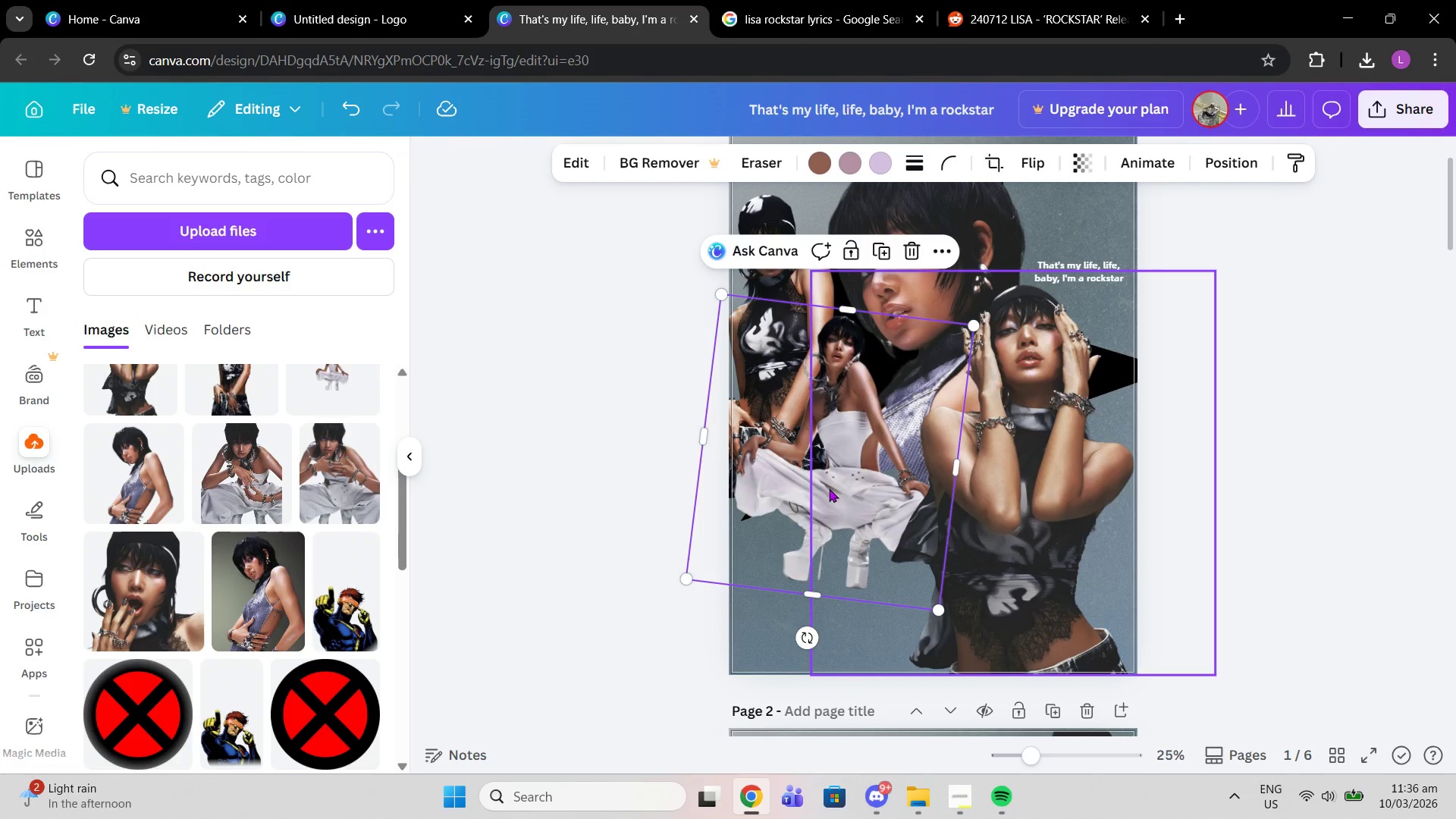 
left_click_drag(start_coordinate=[829, 488], to_coordinate=[839, 488])
 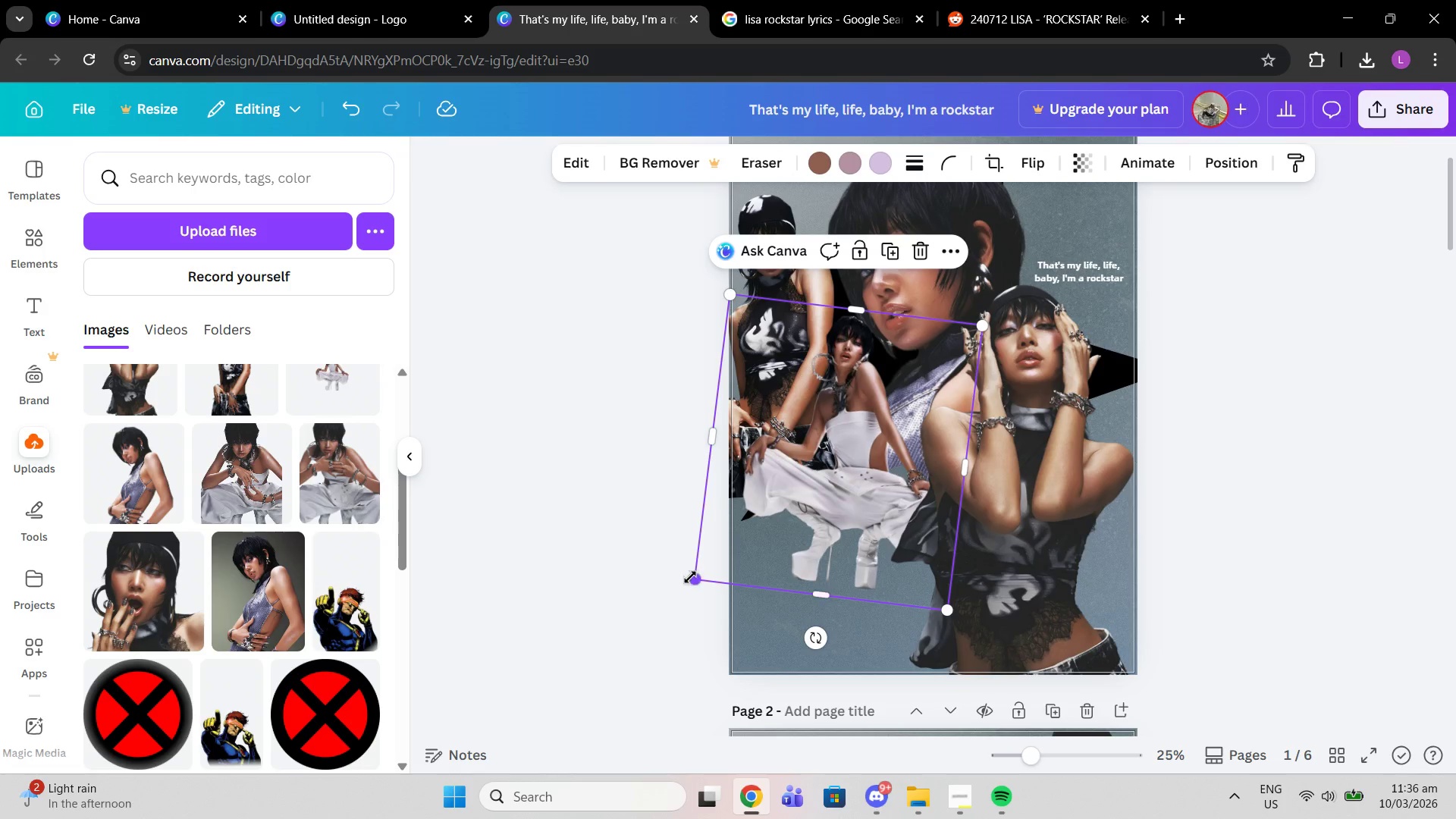 
left_click_drag(start_coordinate=[690, 577], to_coordinate=[668, 592])
 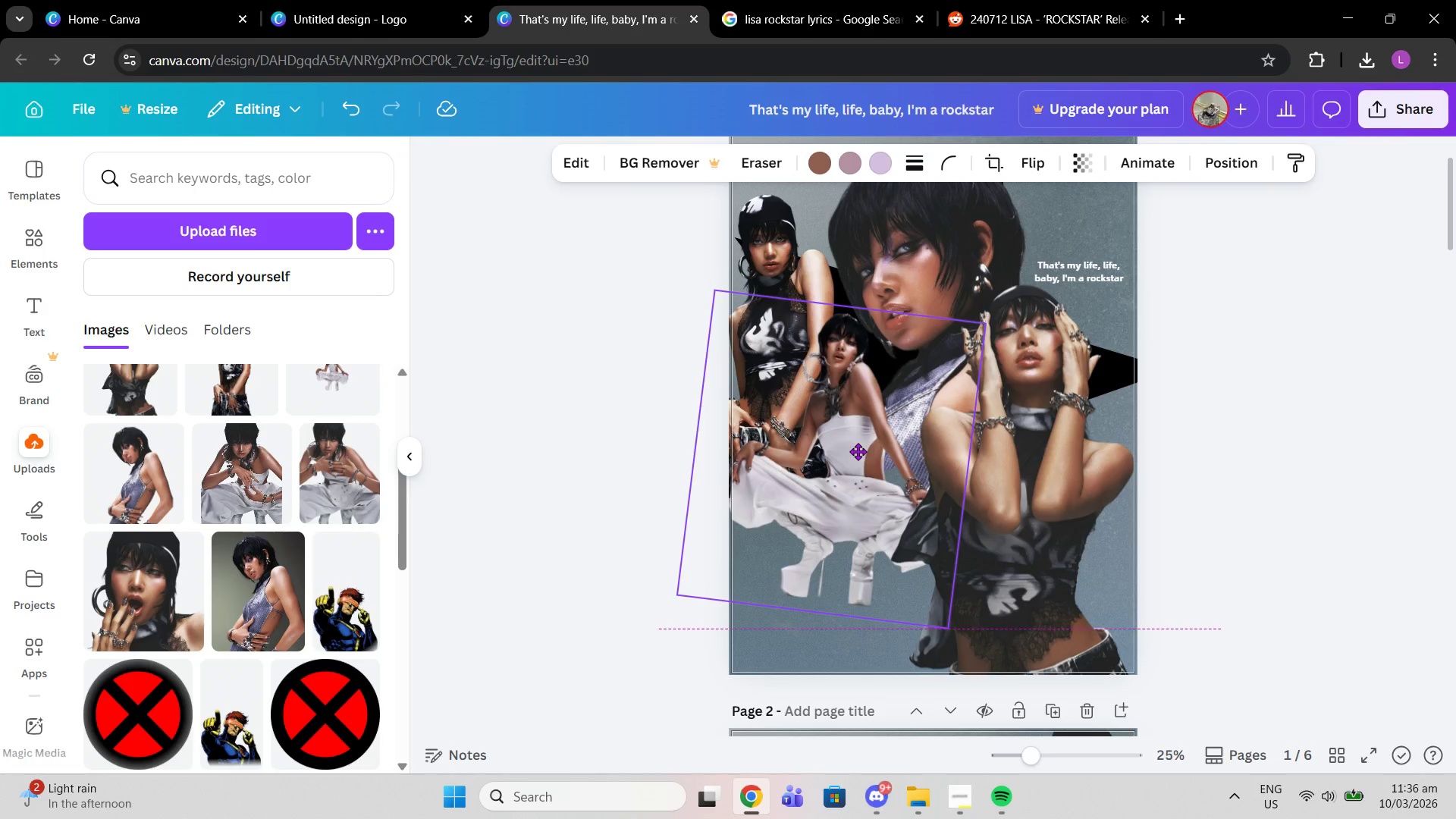 
double_click([1291, 362])
 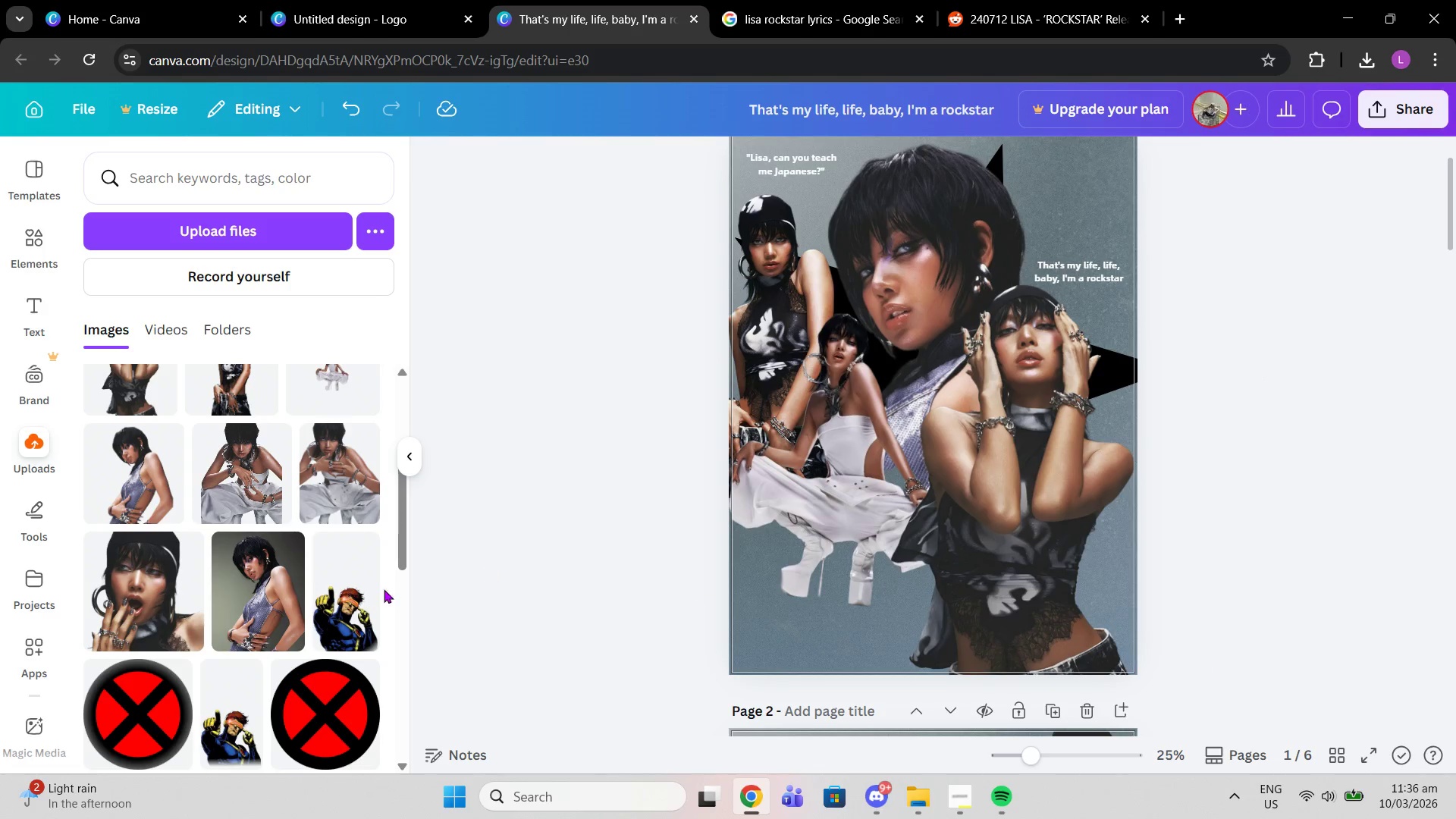 
scroll: coordinate [318, 588], scroll_direction: up, amount: 6.0
 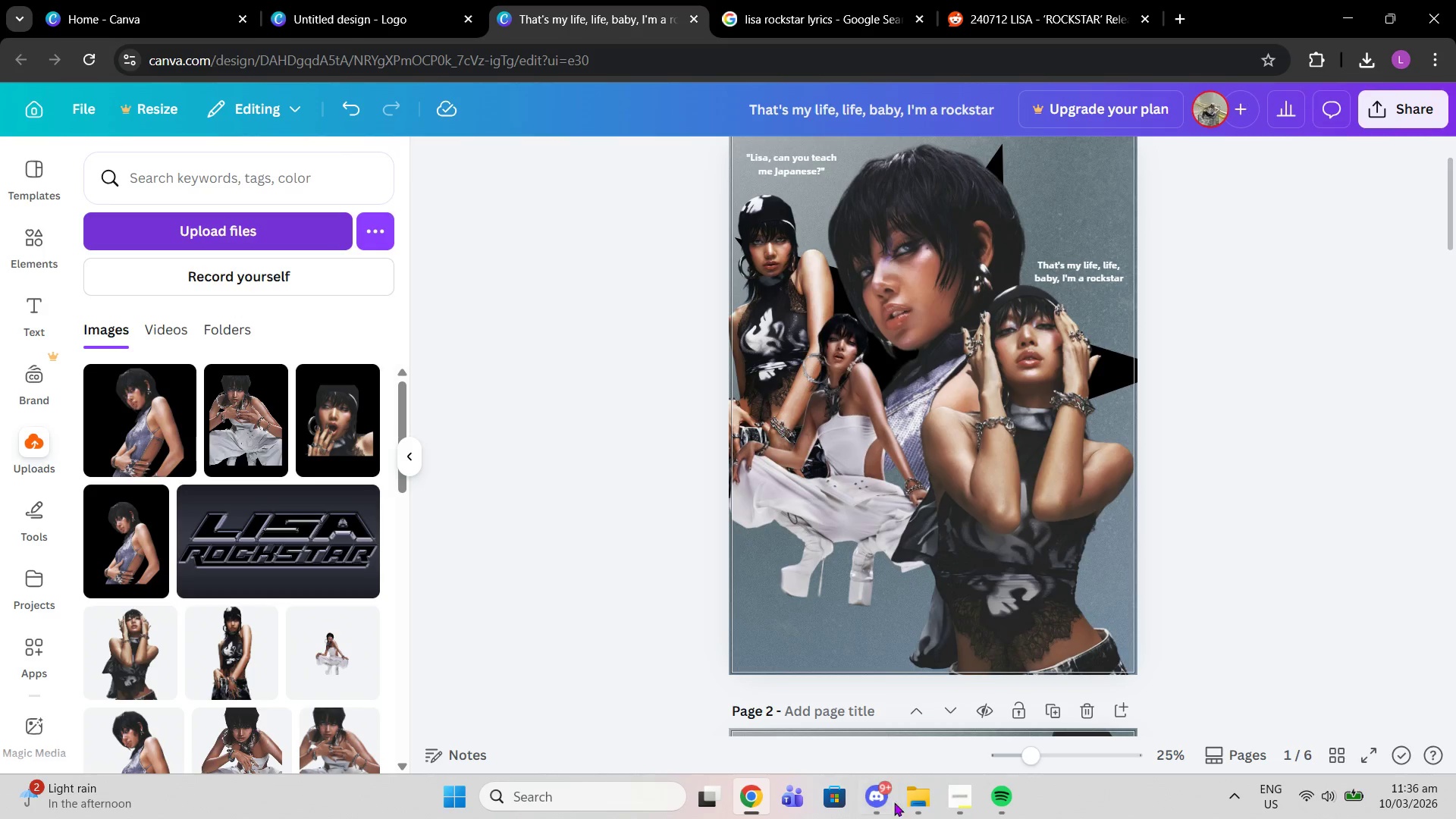 
left_click([928, 818])
 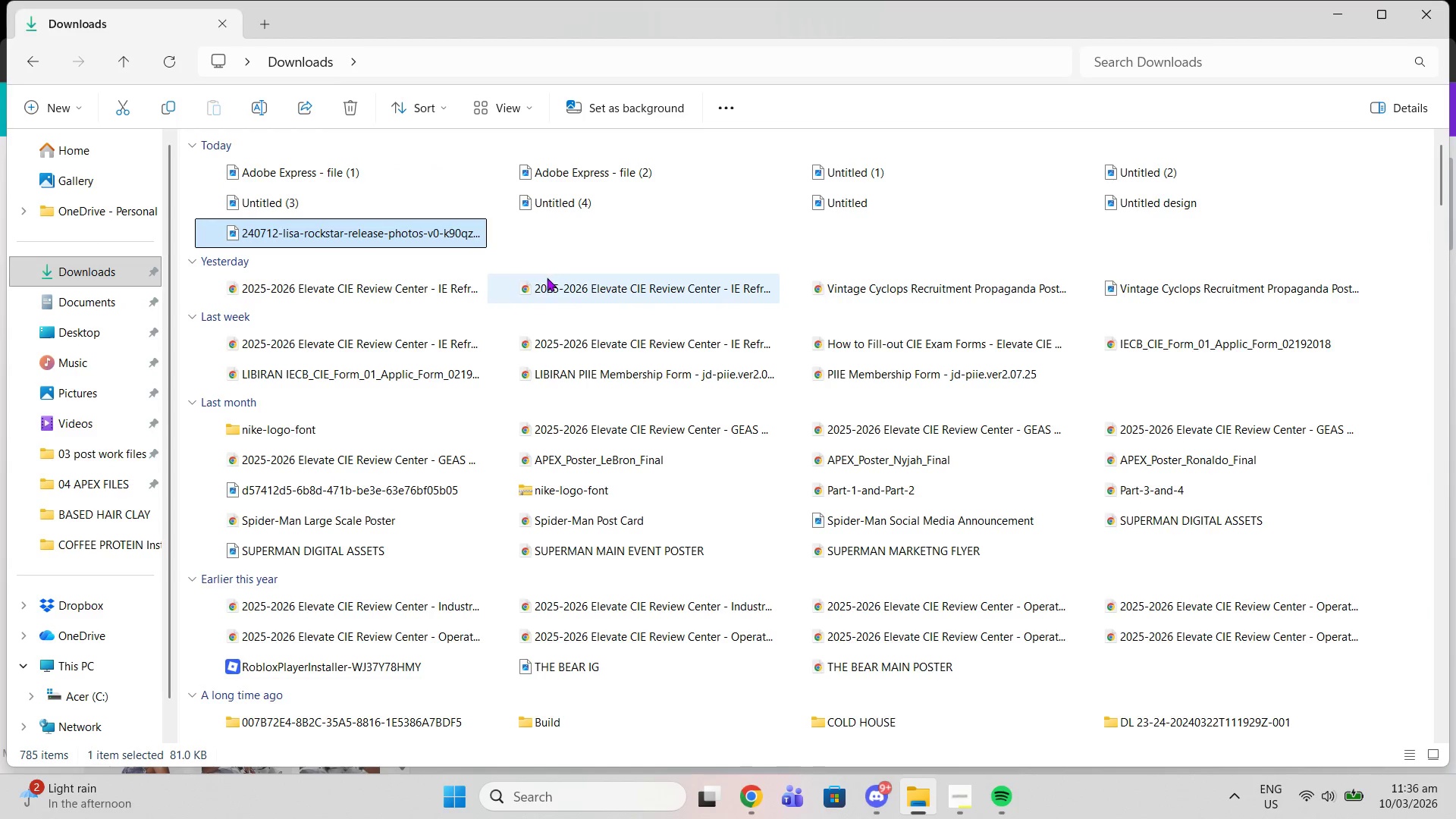 
key(Delete)
 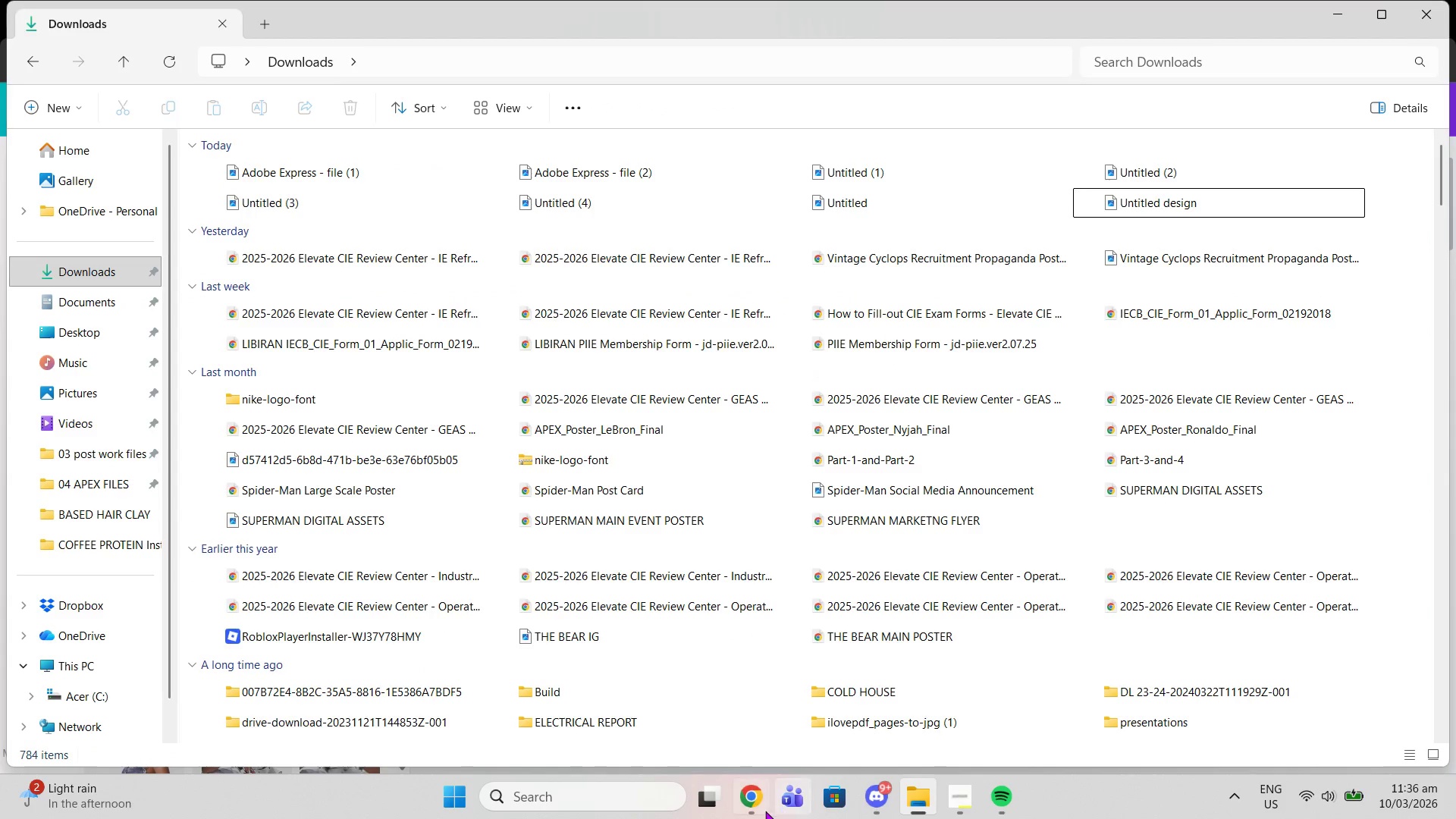 
left_click([758, 811])
 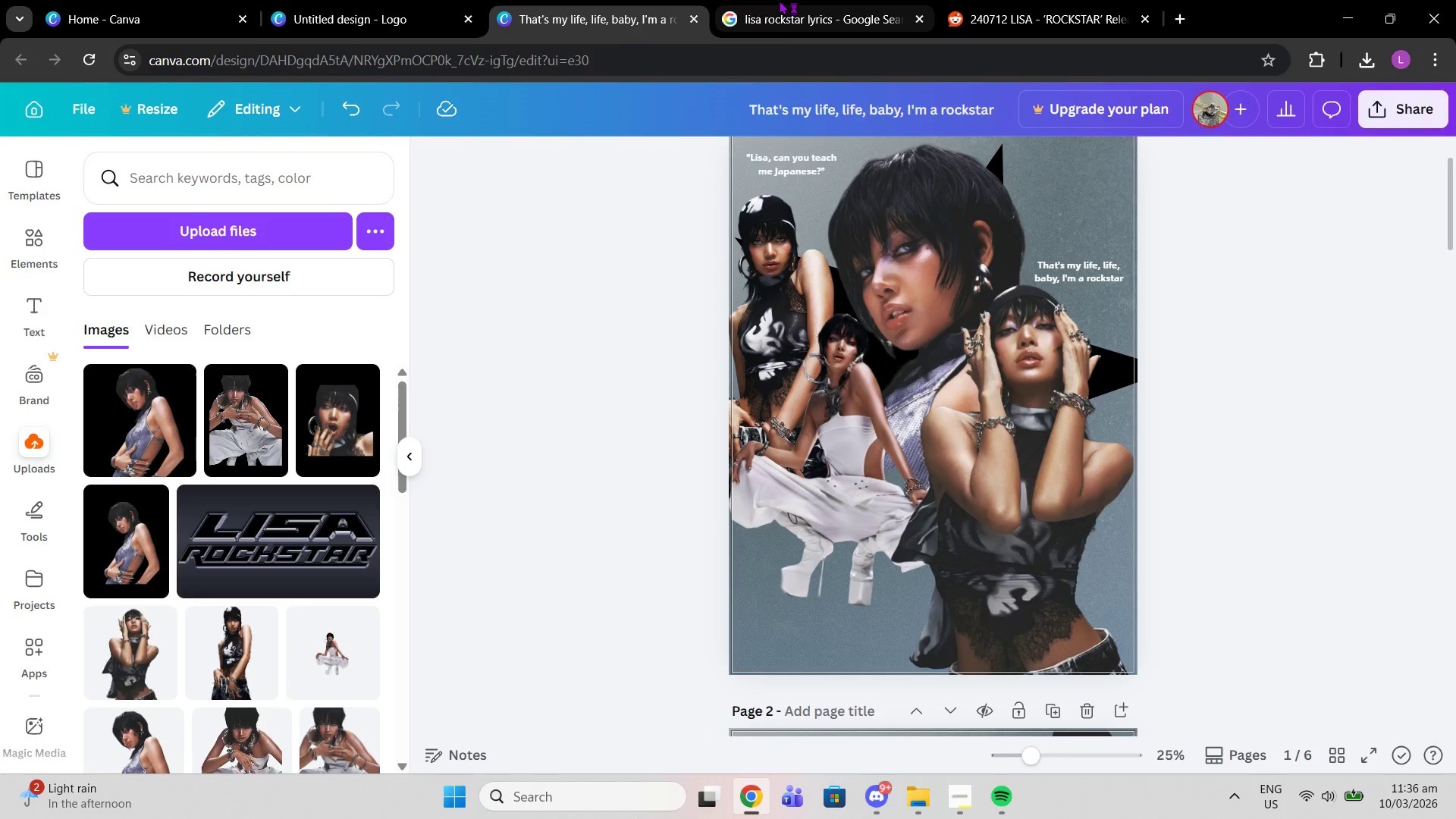 
left_click([779, 0])
 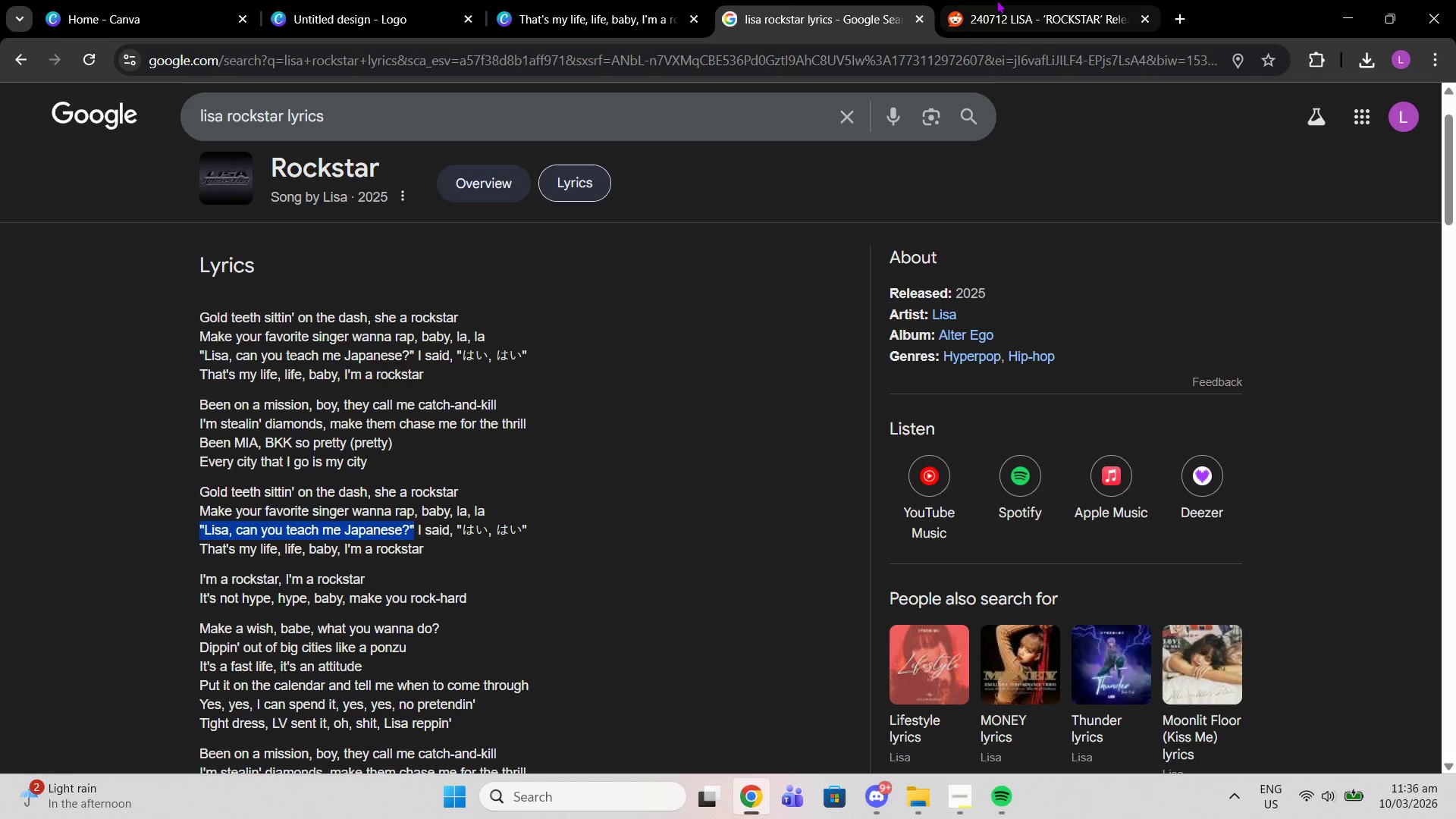 
left_click([996, 0])
 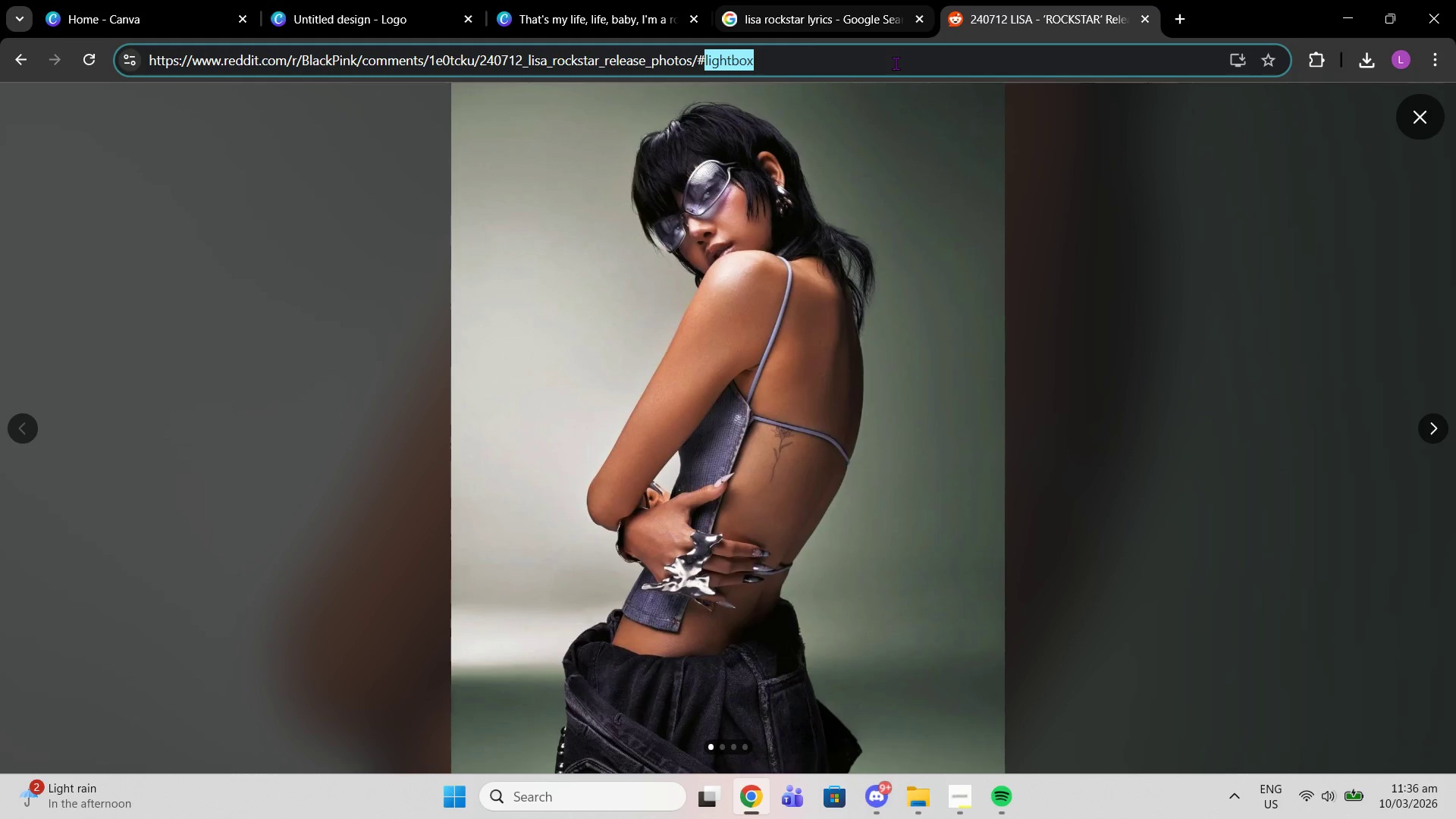 
left_click_drag(start_coordinate=[883, 63], to_coordinate=[0, 73])
 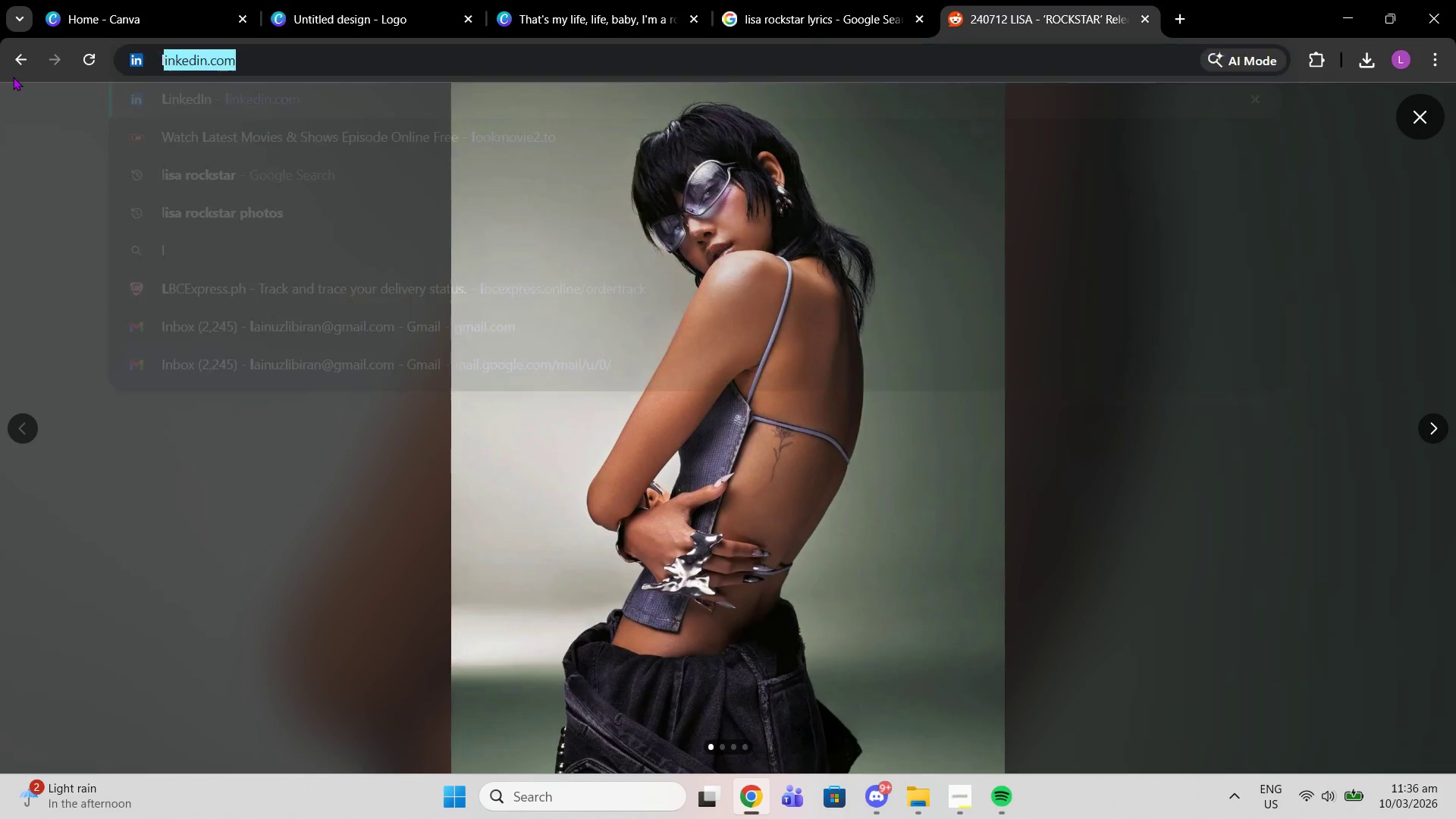 
type(lalisa rockstar )
 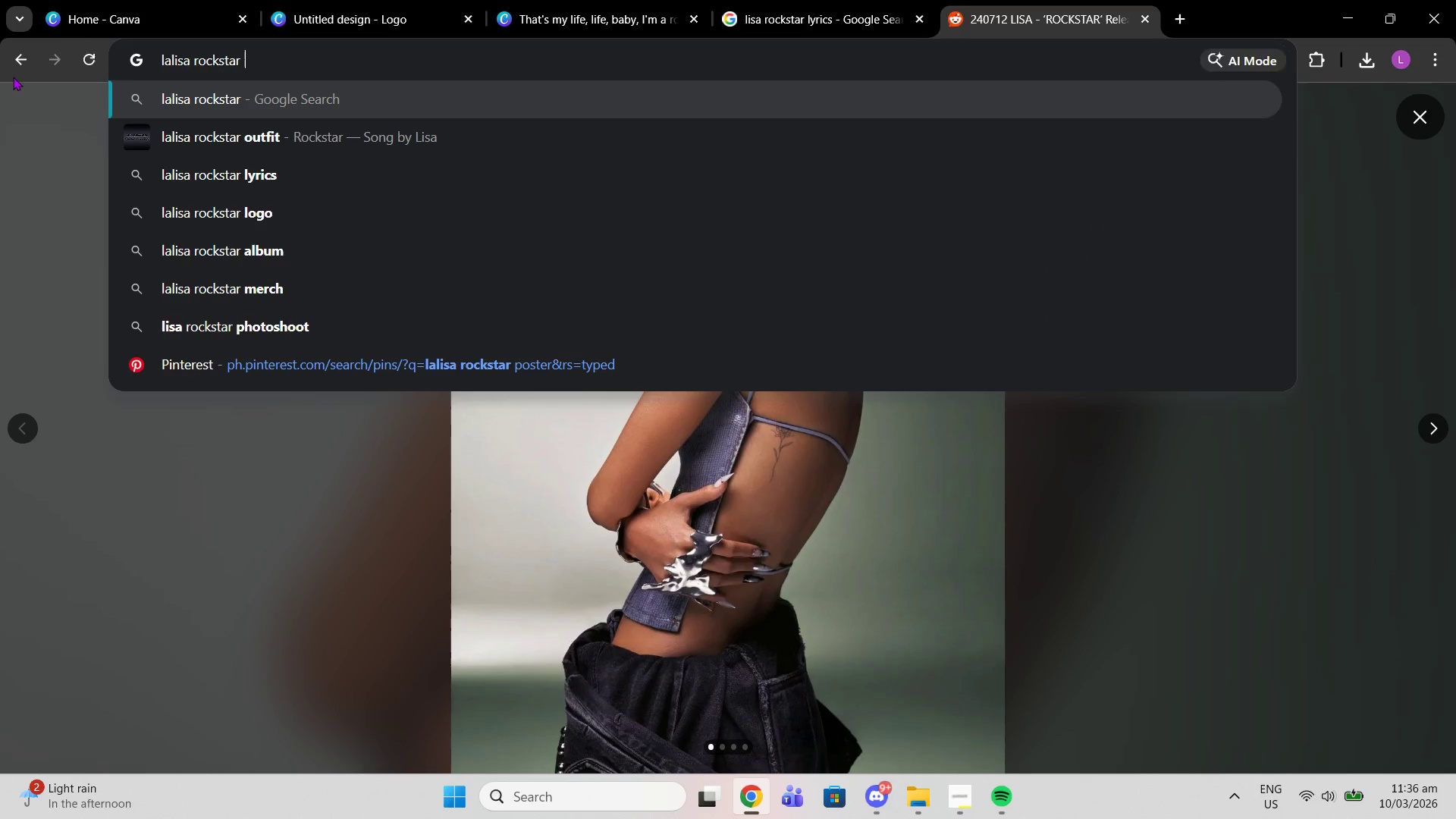 
key(Enter)
 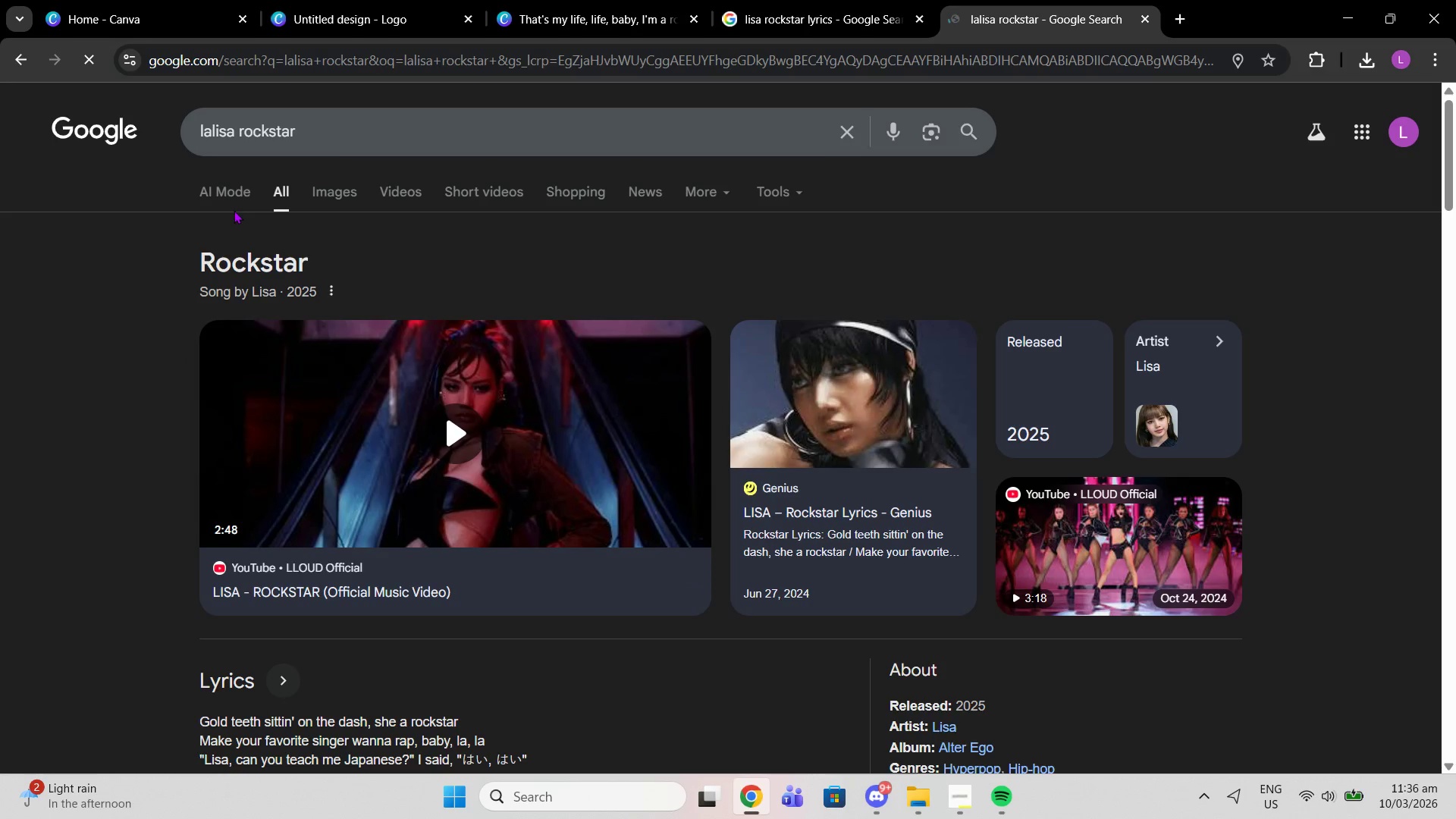 
mouse_move([307, 179])
 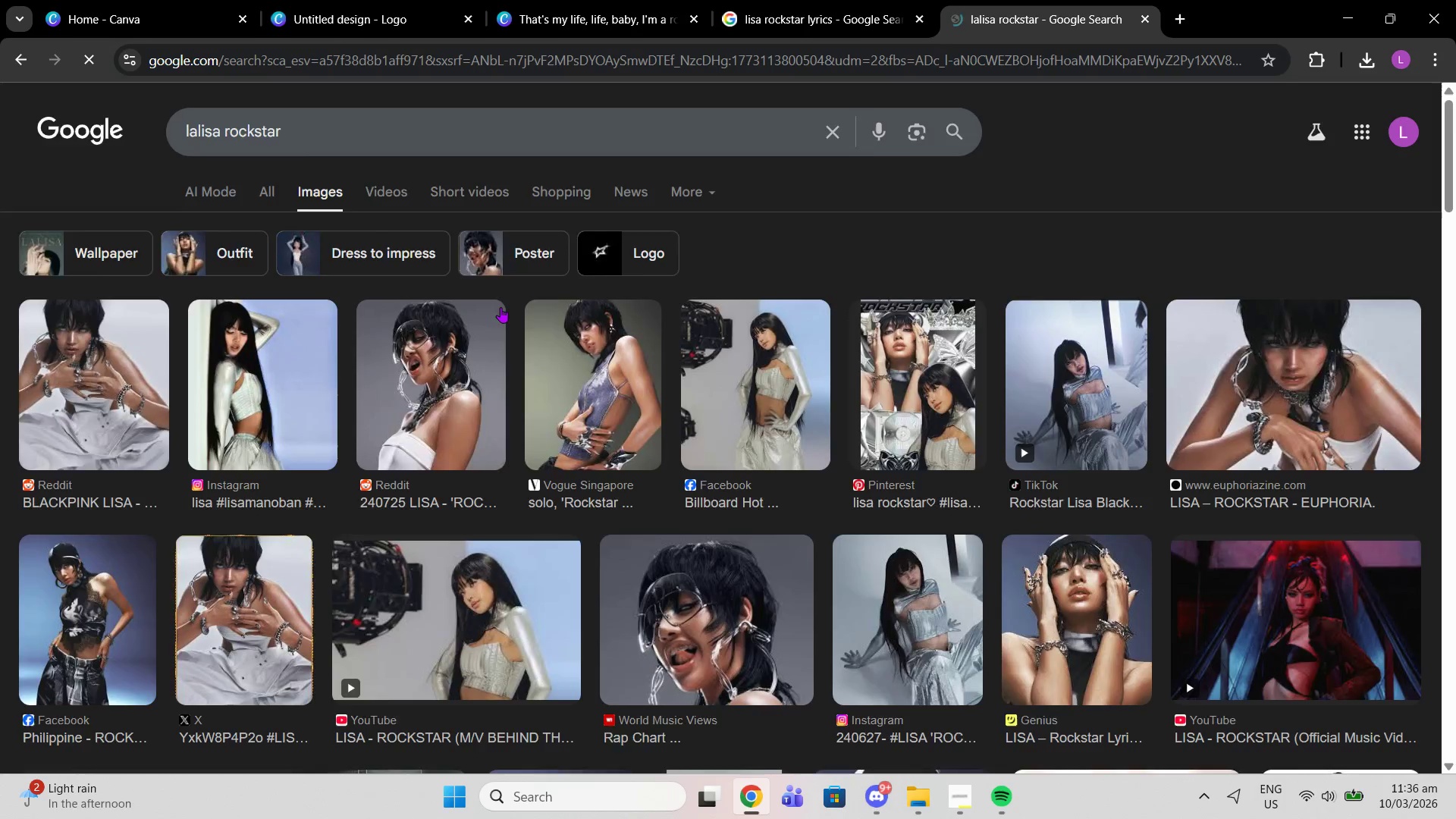 
scroll: coordinate [491, 293], scroll_direction: down, amount: 8.0
 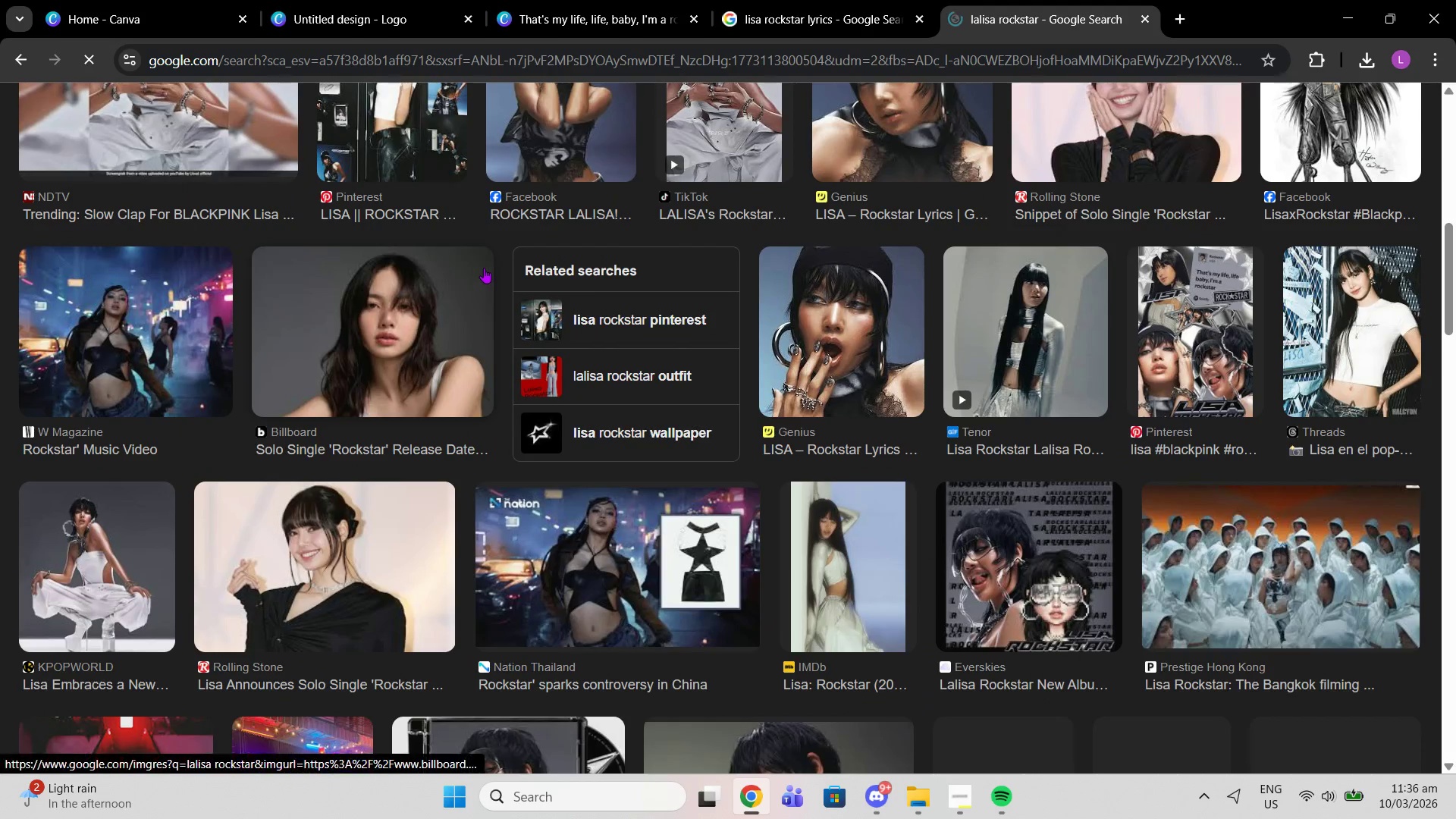 
scroll: coordinate [469, 237], scroll_direction: up, amount: 9.0
 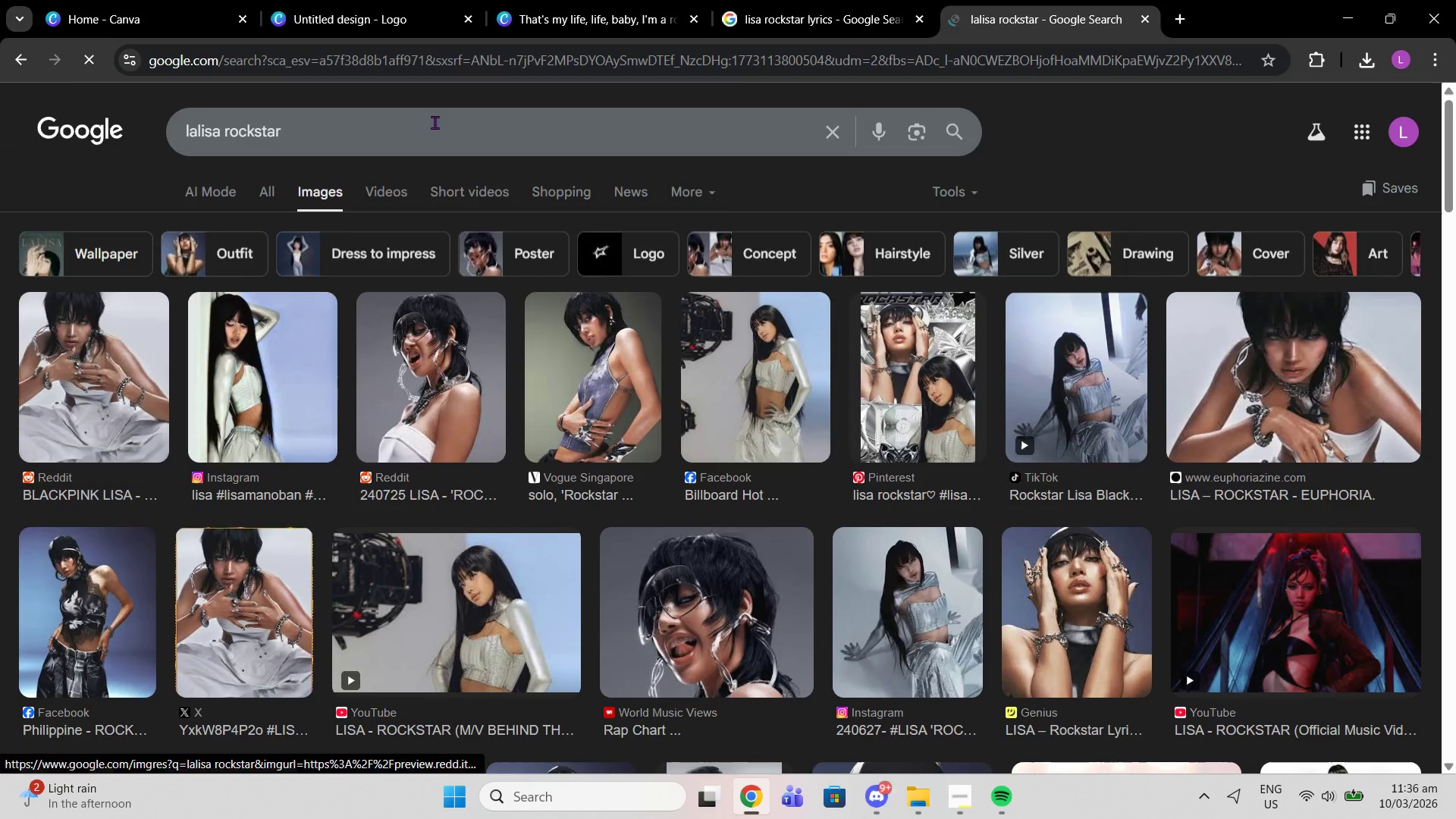 
left_click([435, 122])
 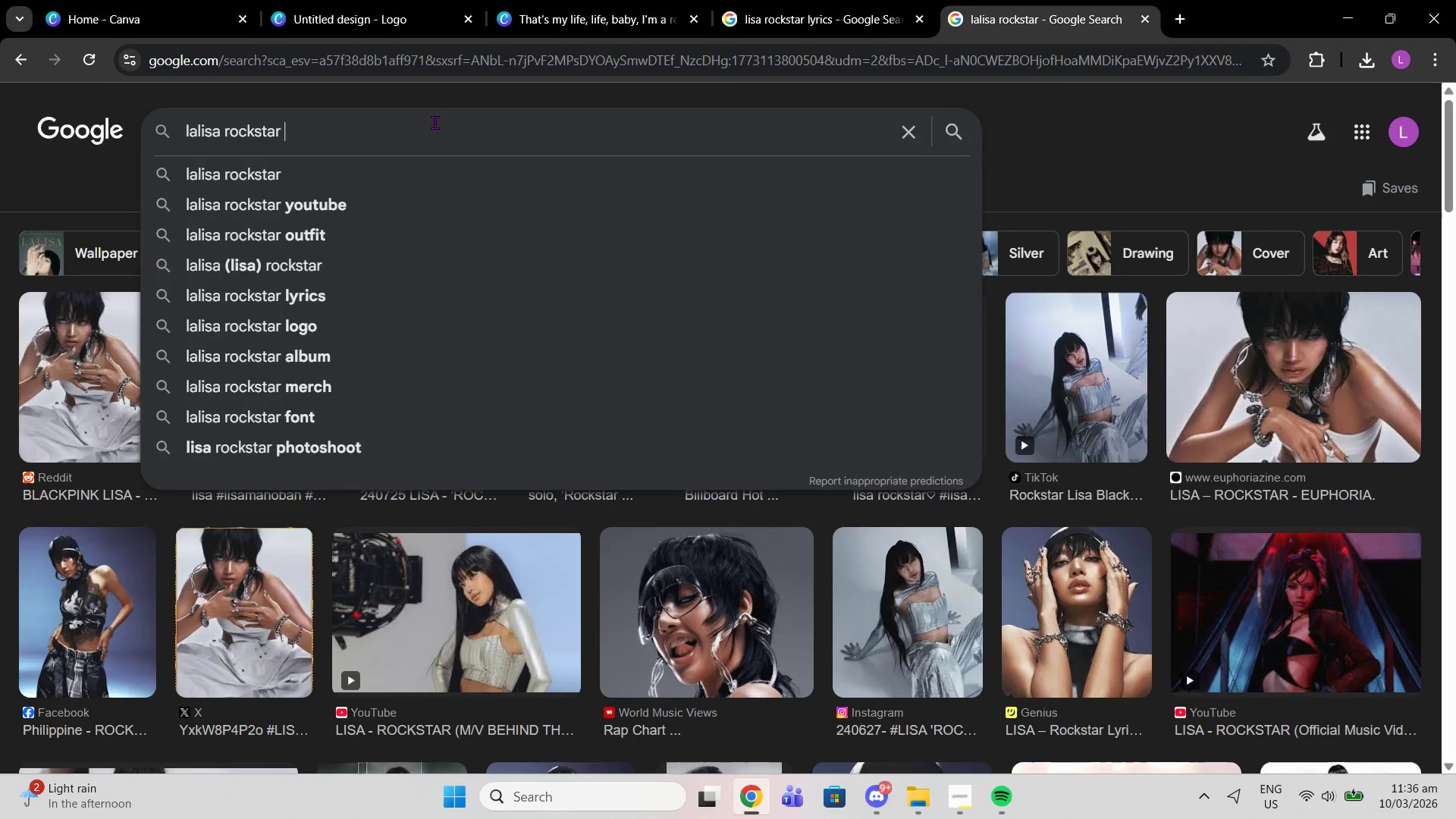 
type( logo)
 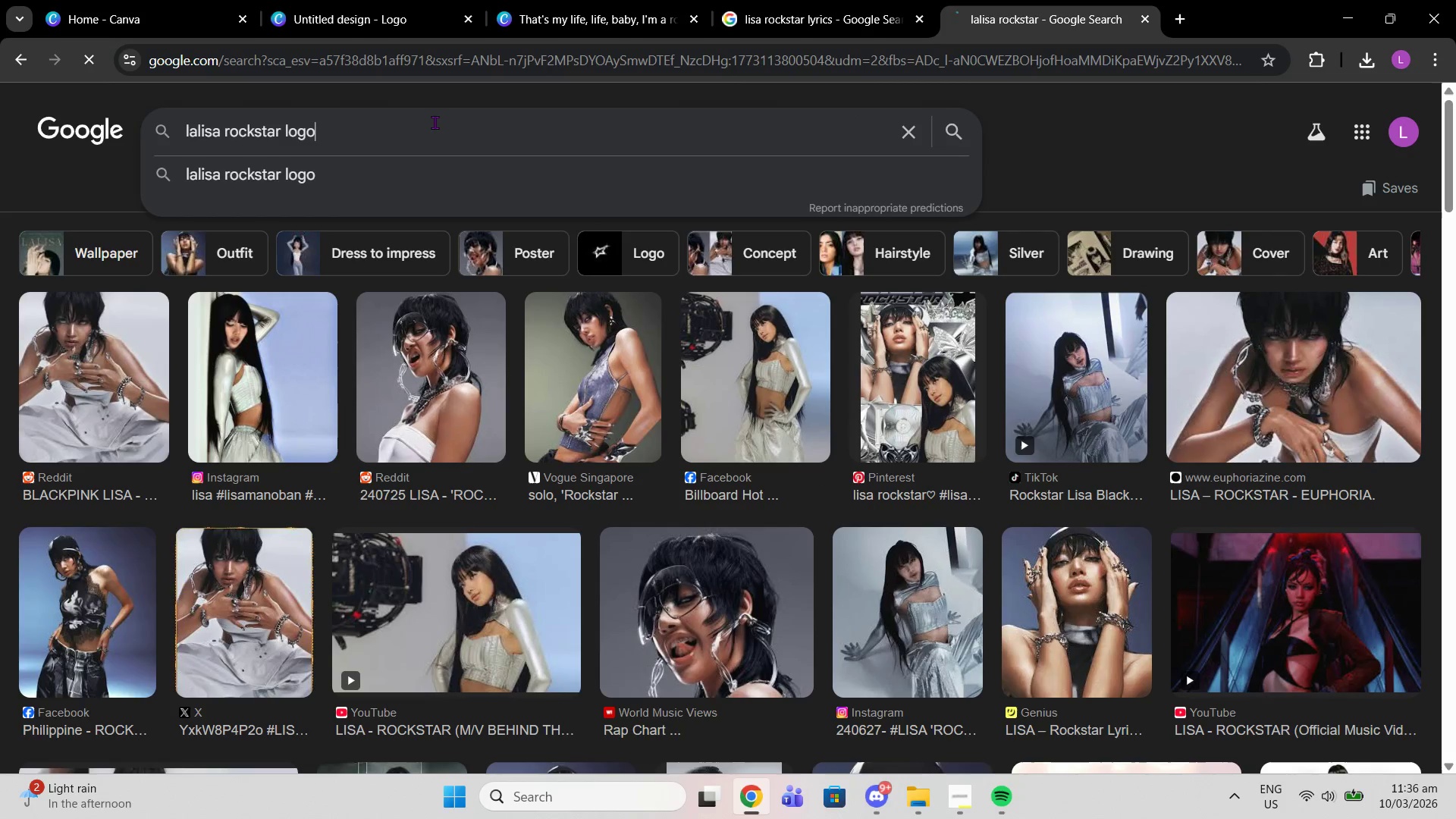 
key(Enter)
 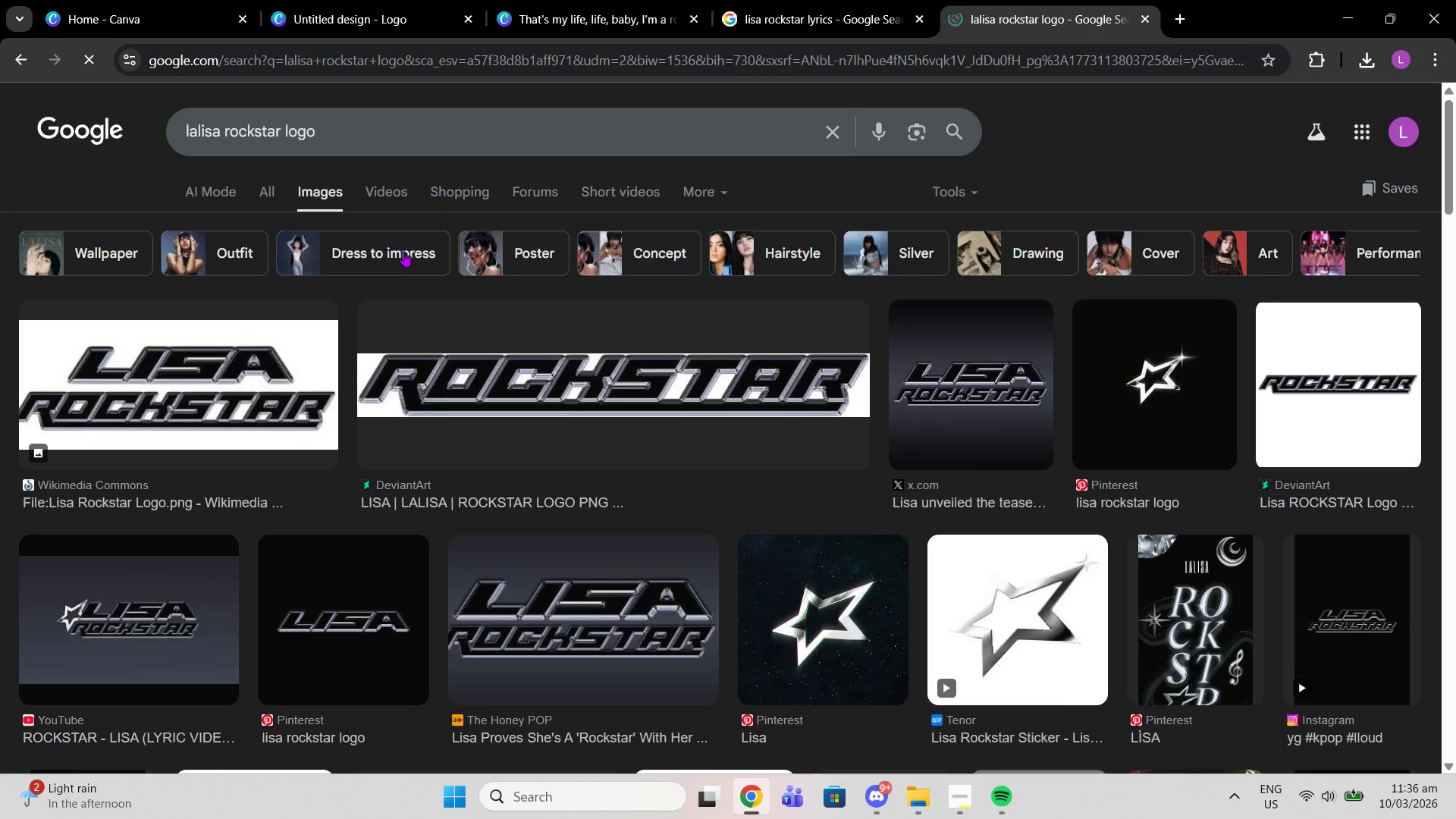 
left_click([266, 368])
 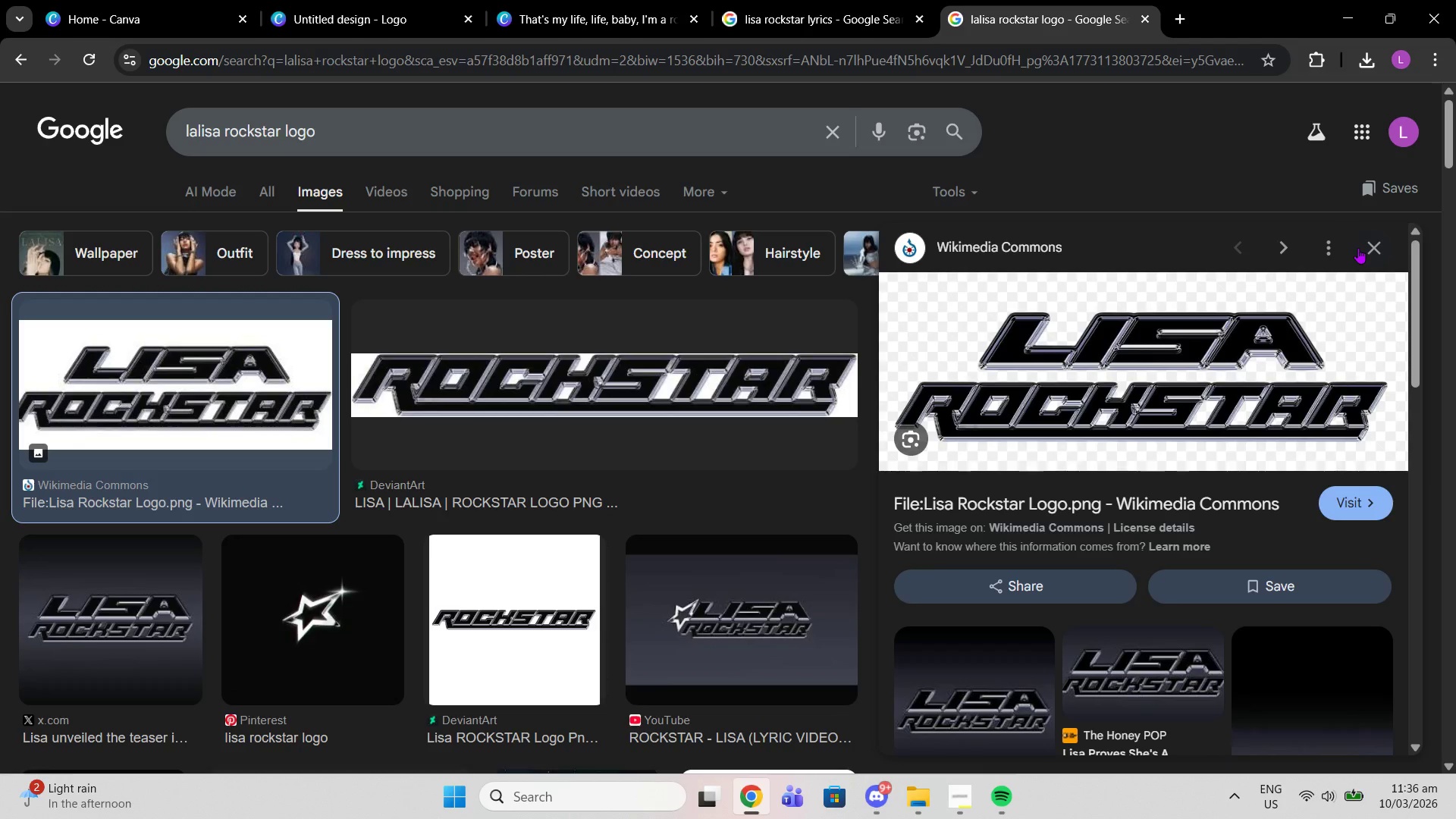 
right_click([1037, 432])
 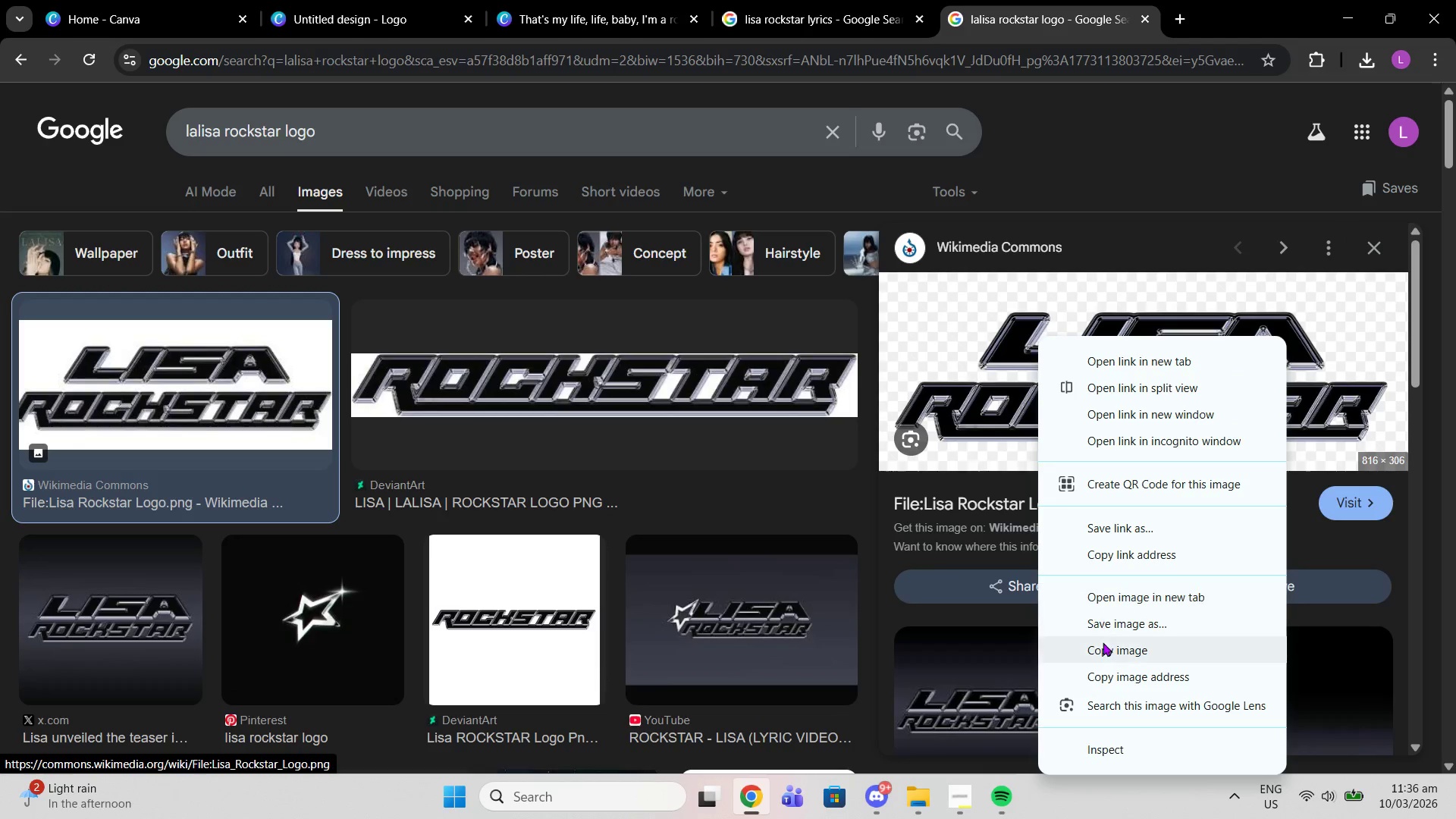 
left_click([1103, 655])
 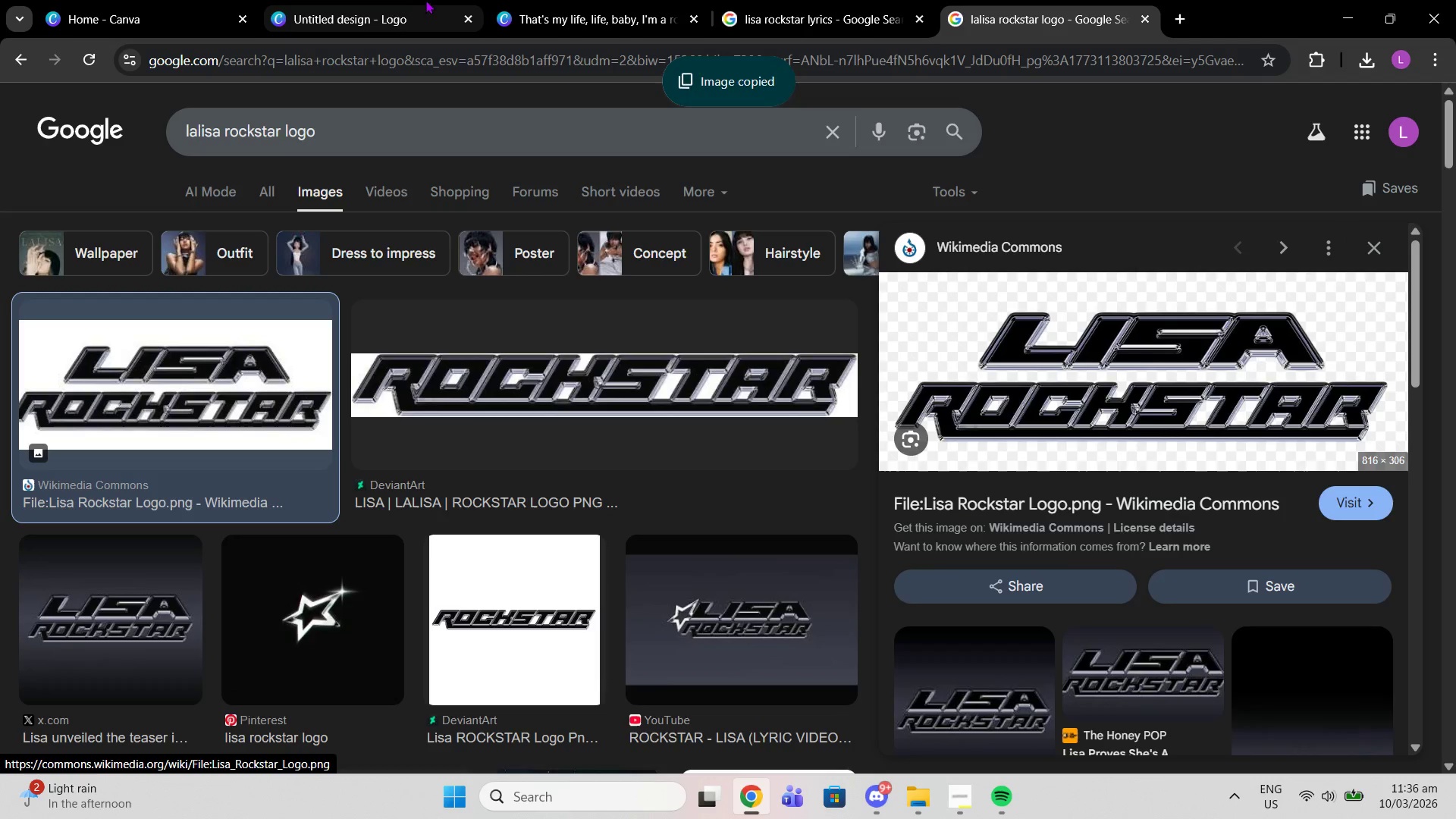 
left_click([421, 0])
 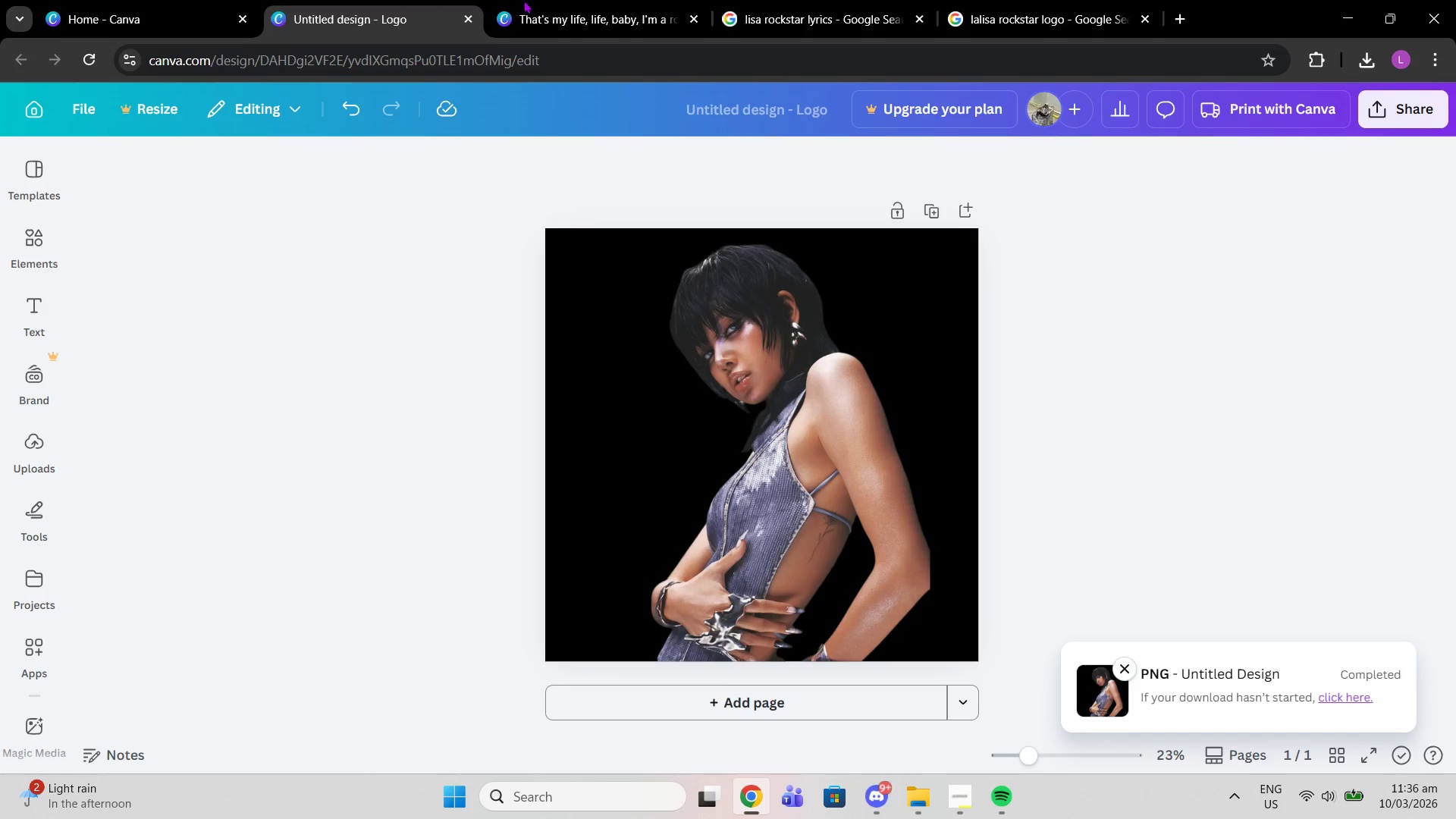 
left_click([551, 0])
 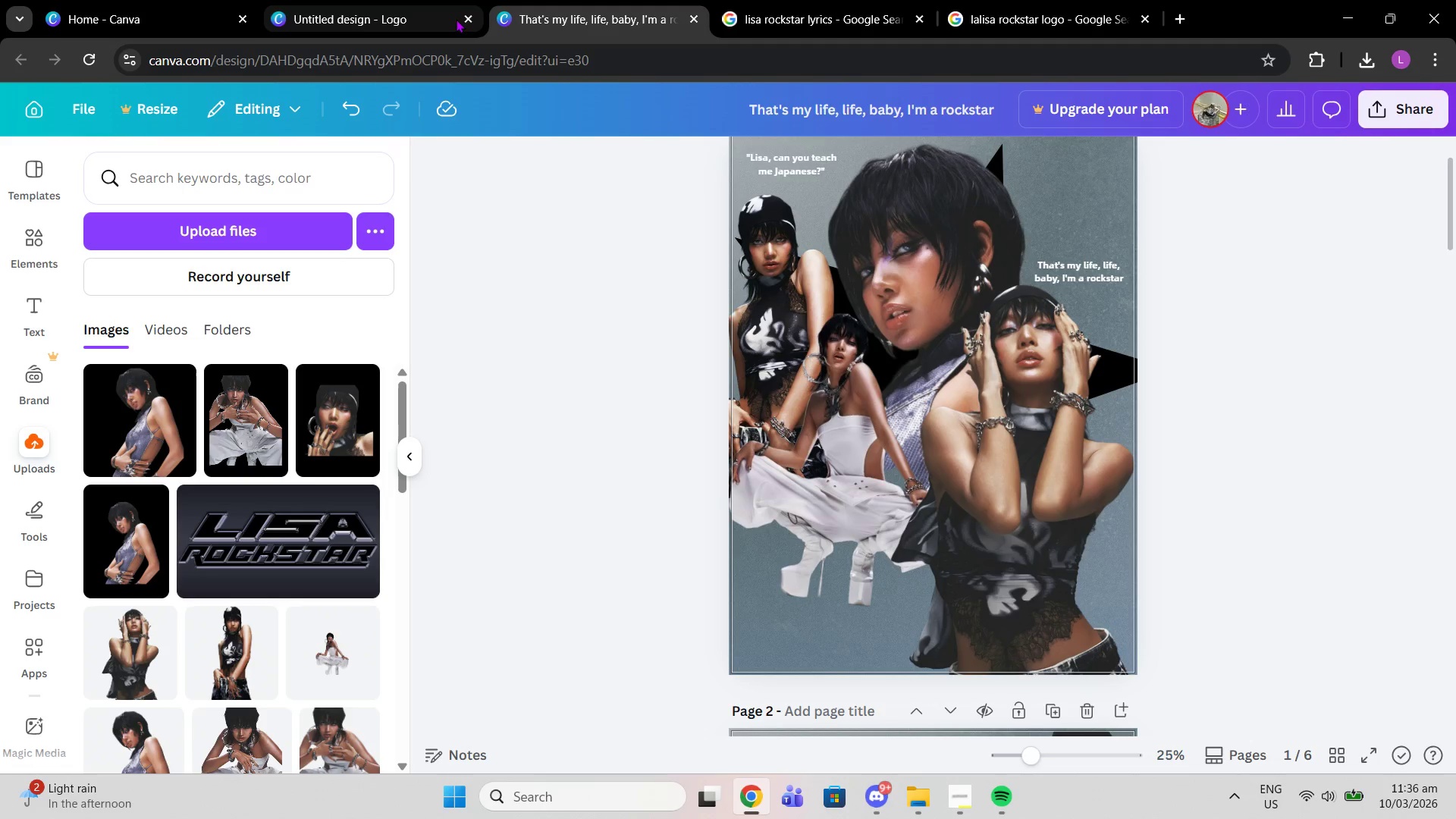 
left_click([461, 19])
 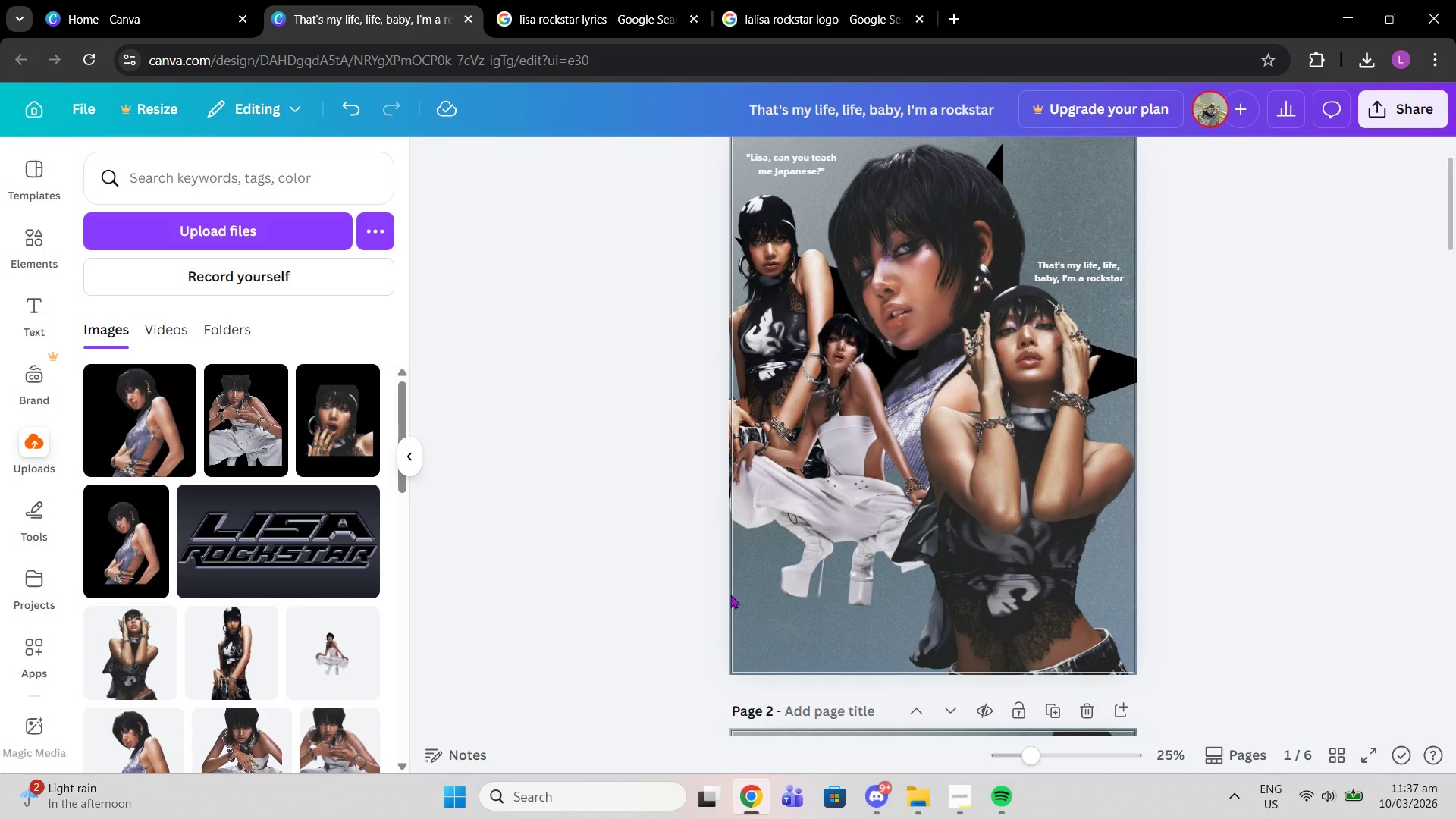 
key(Control+V)
 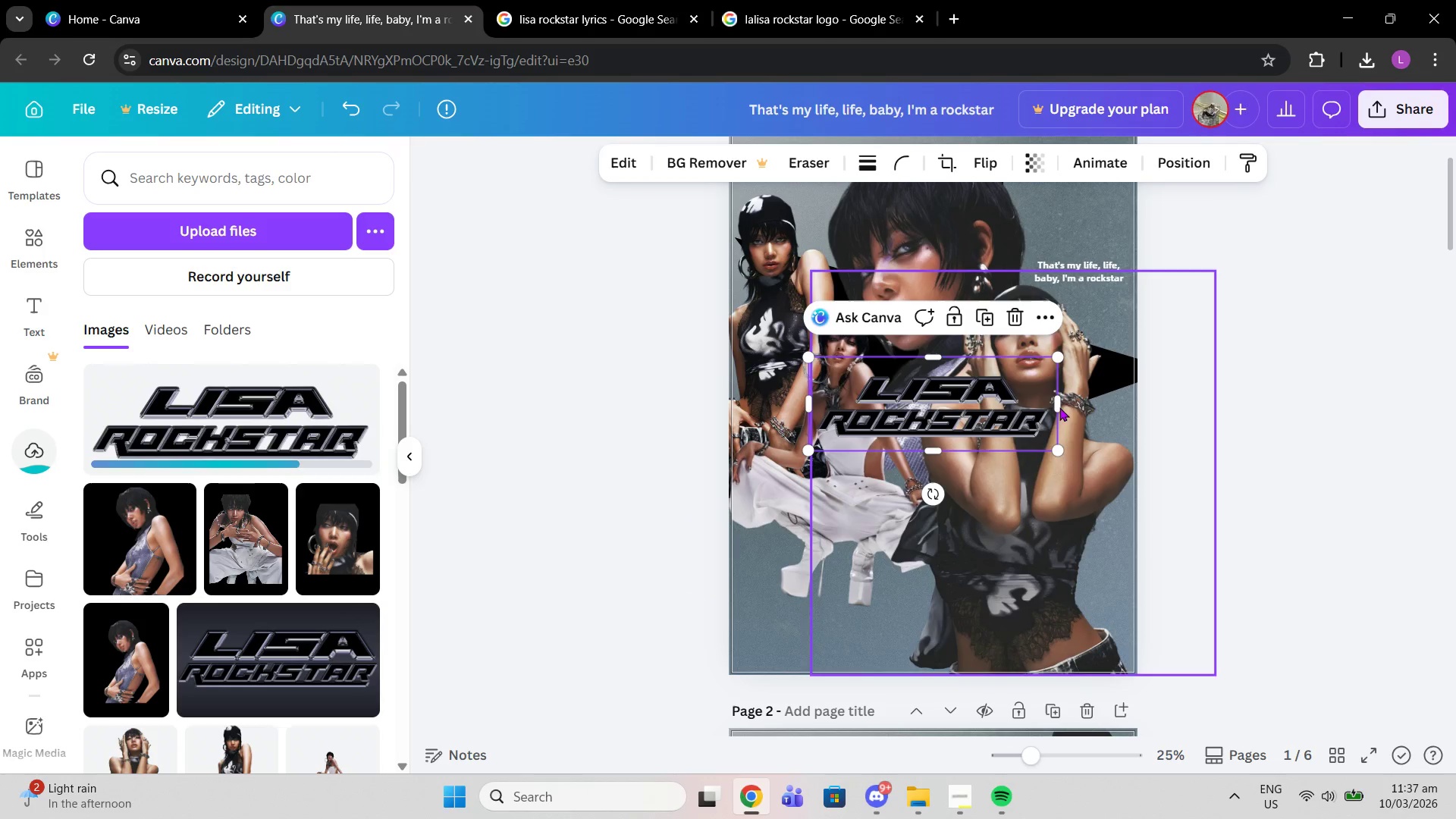 
left_click_drag(start_coordinate=[1009, 392], to_coordinate=[918, 589])
 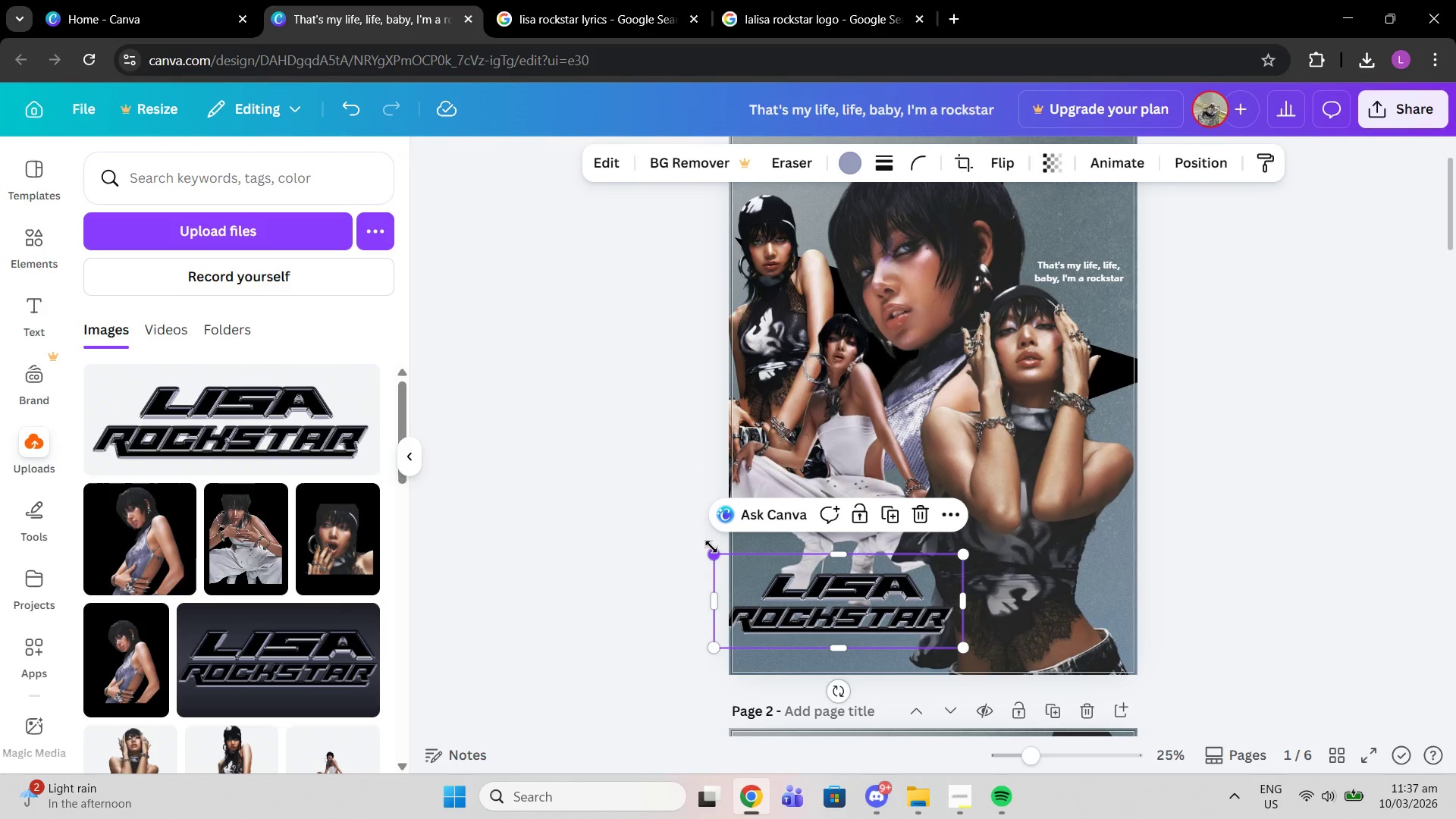 
left_click_drag(start_coordinate=[711, 547], to_coordinate=[673, 507])
 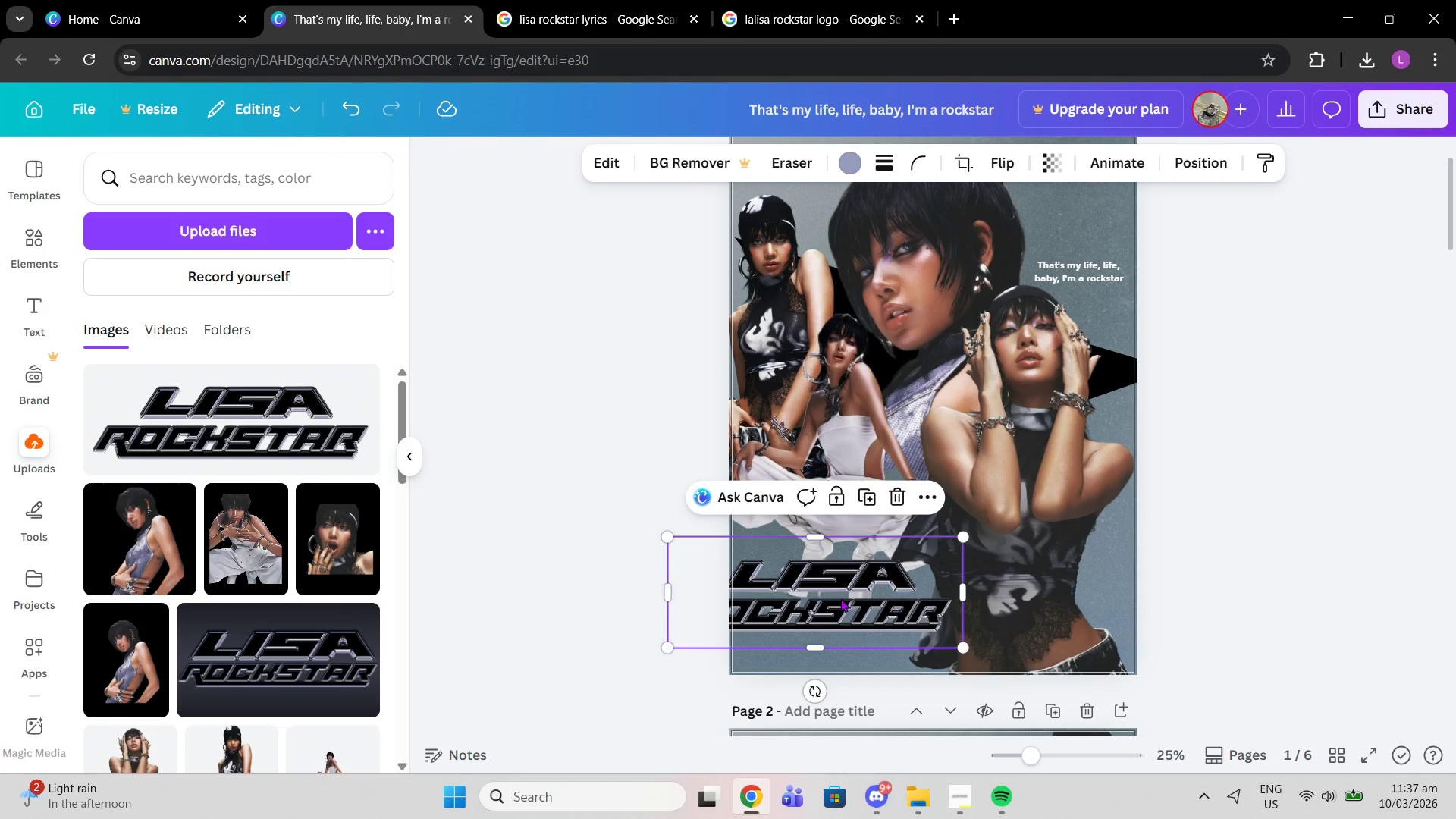 
left_click_drag(start_coordinate=[835, 596], to_coordinate=[883, 594])
 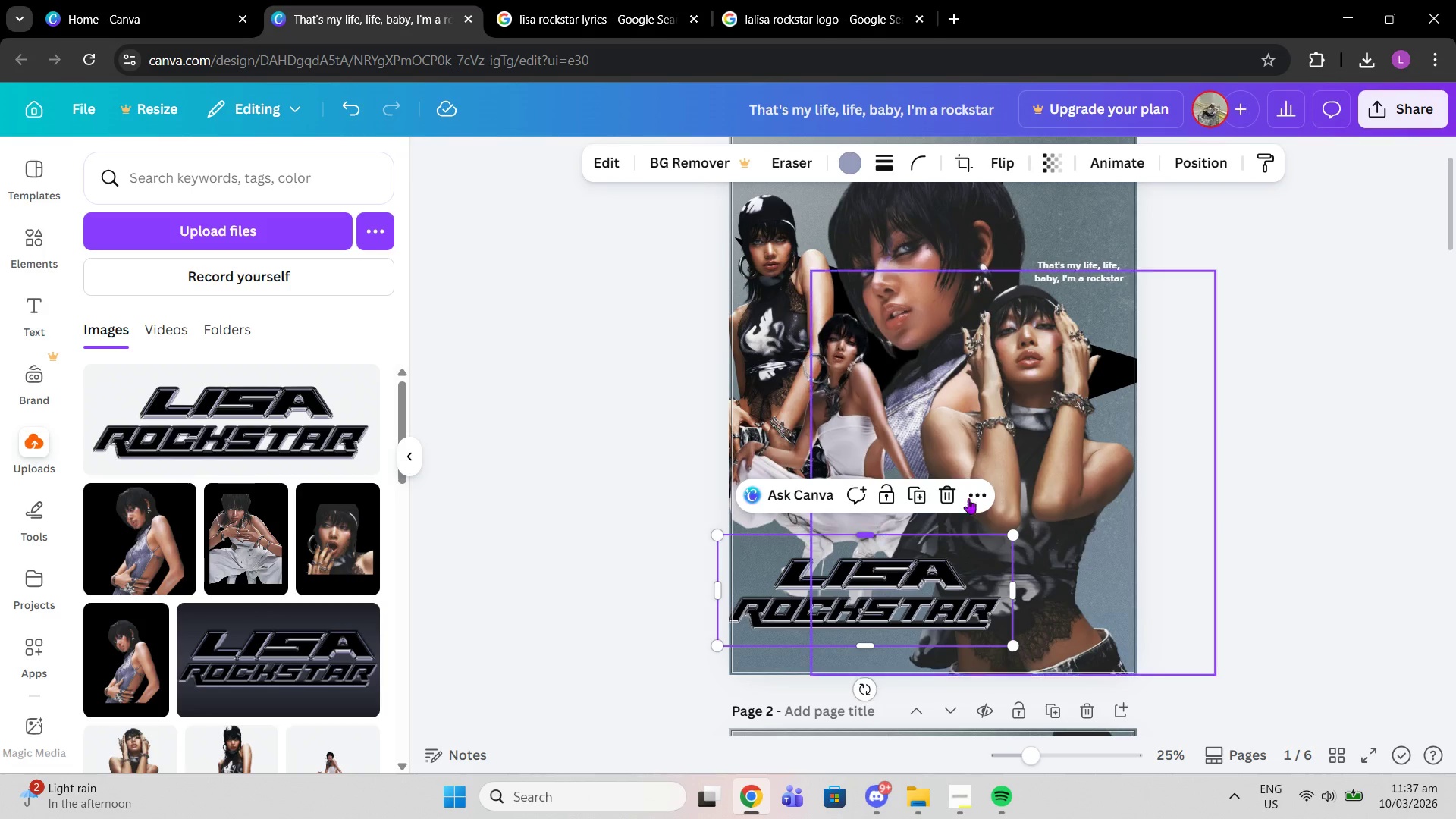 
wait(5.3)
 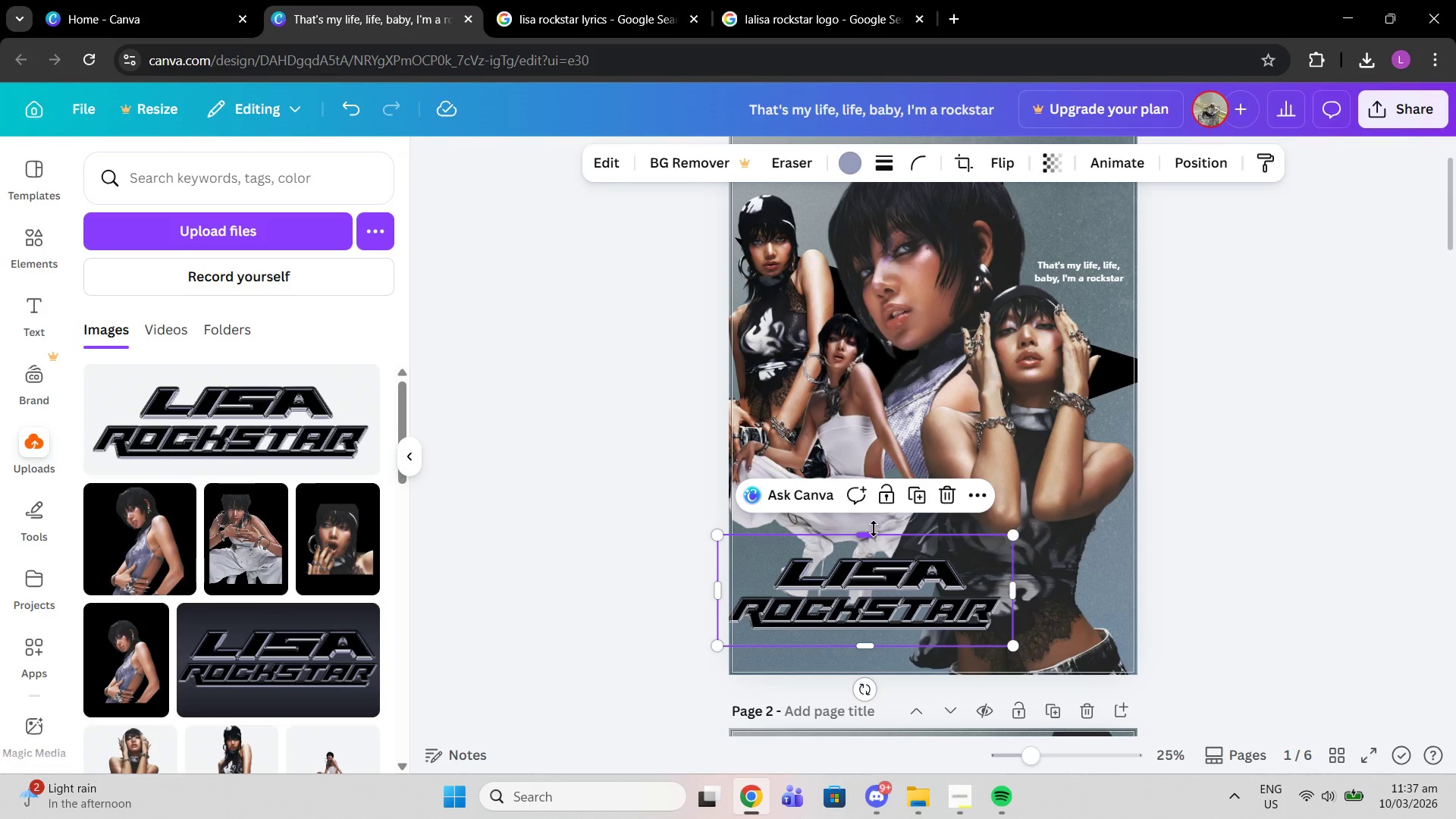 
left_click_drag(start_coordinate=[1015, 532], to_coordinate=[930, 548])
 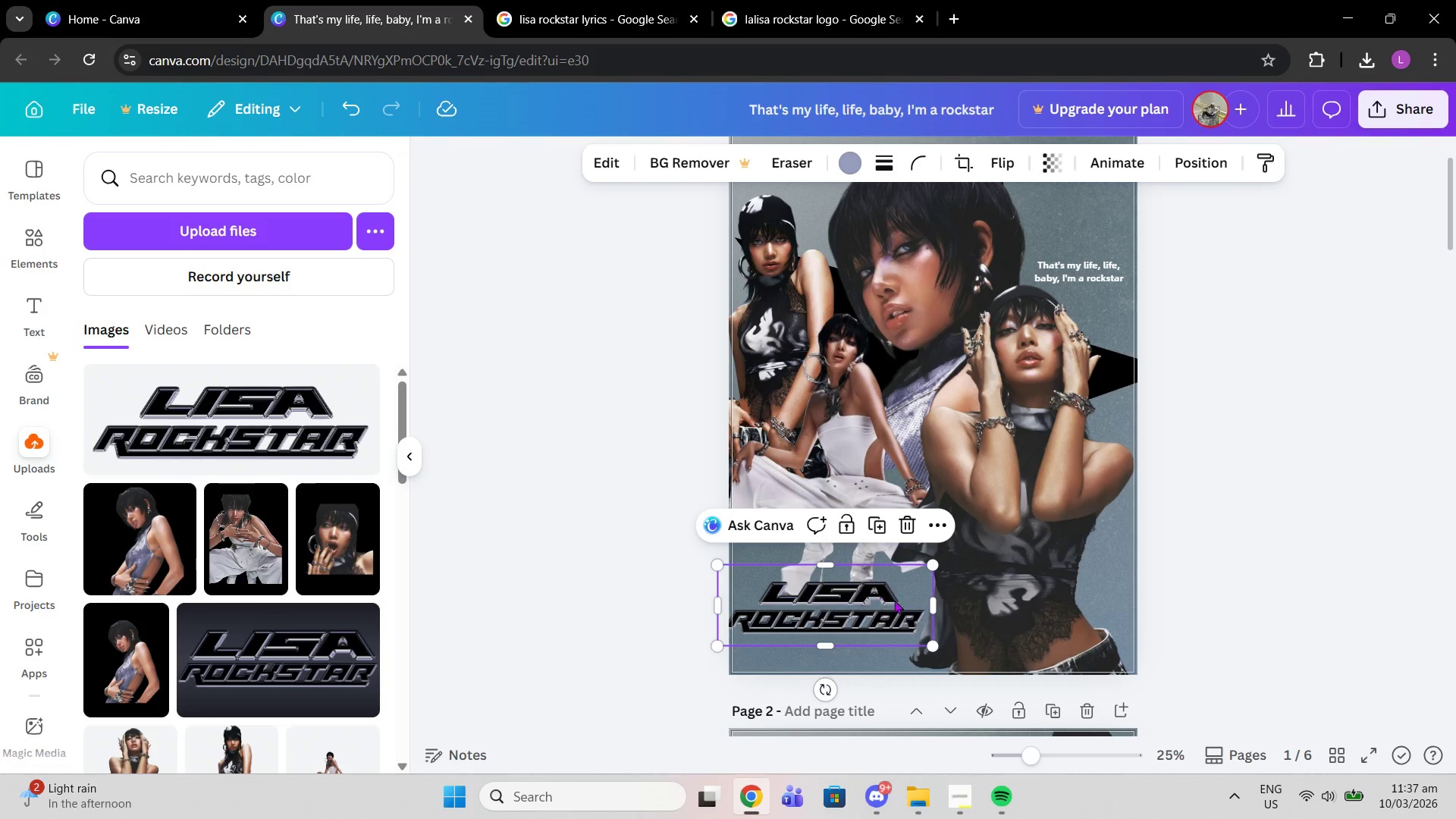 
left_click_drag(start_coordinate=[879, 594], to_coordinate=[890, 617])
 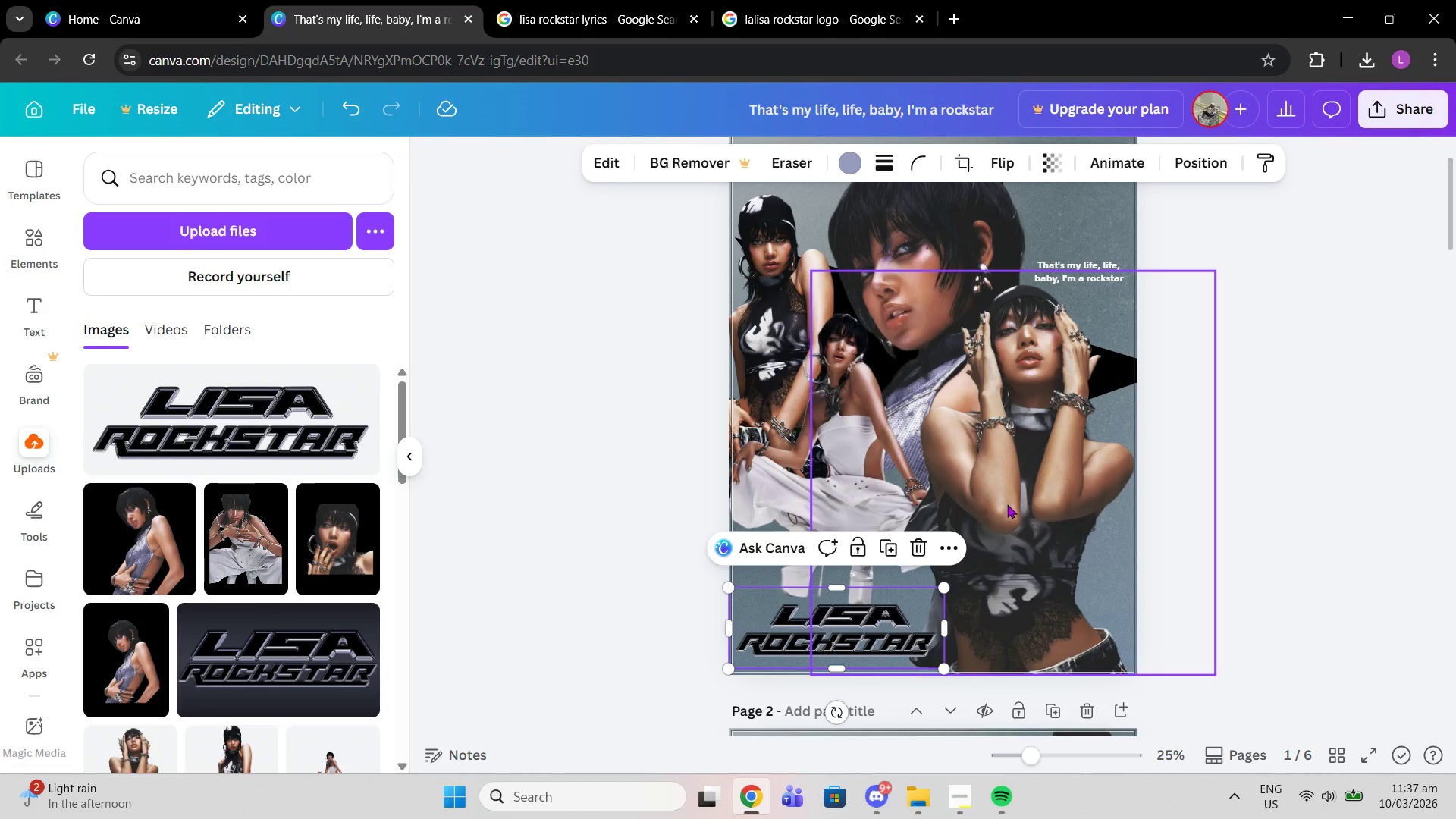 
scroll: coordinate [1007, 505], scroll_direction: up, amount: 1.0
 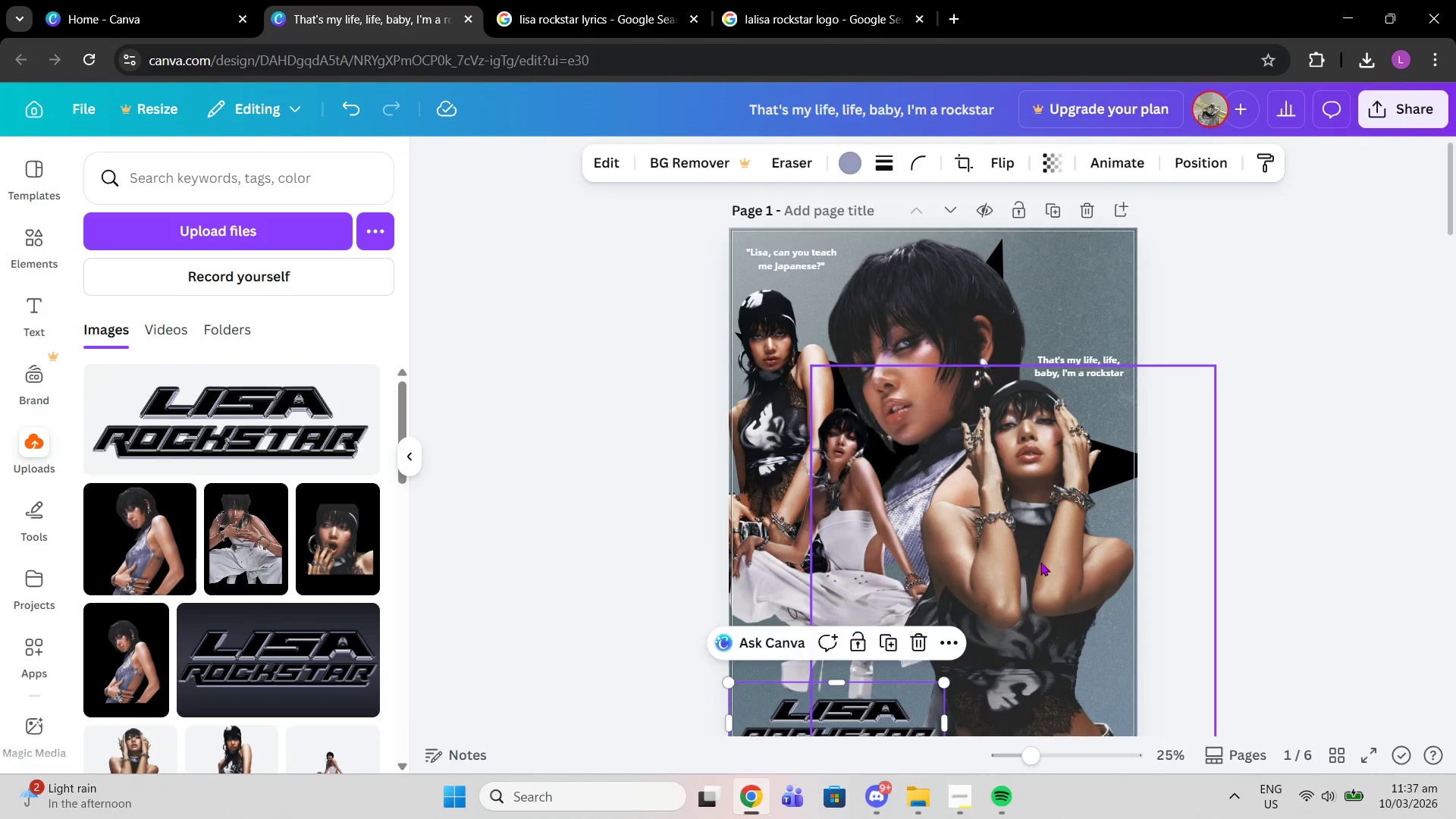 
left_click([1040, 562])
 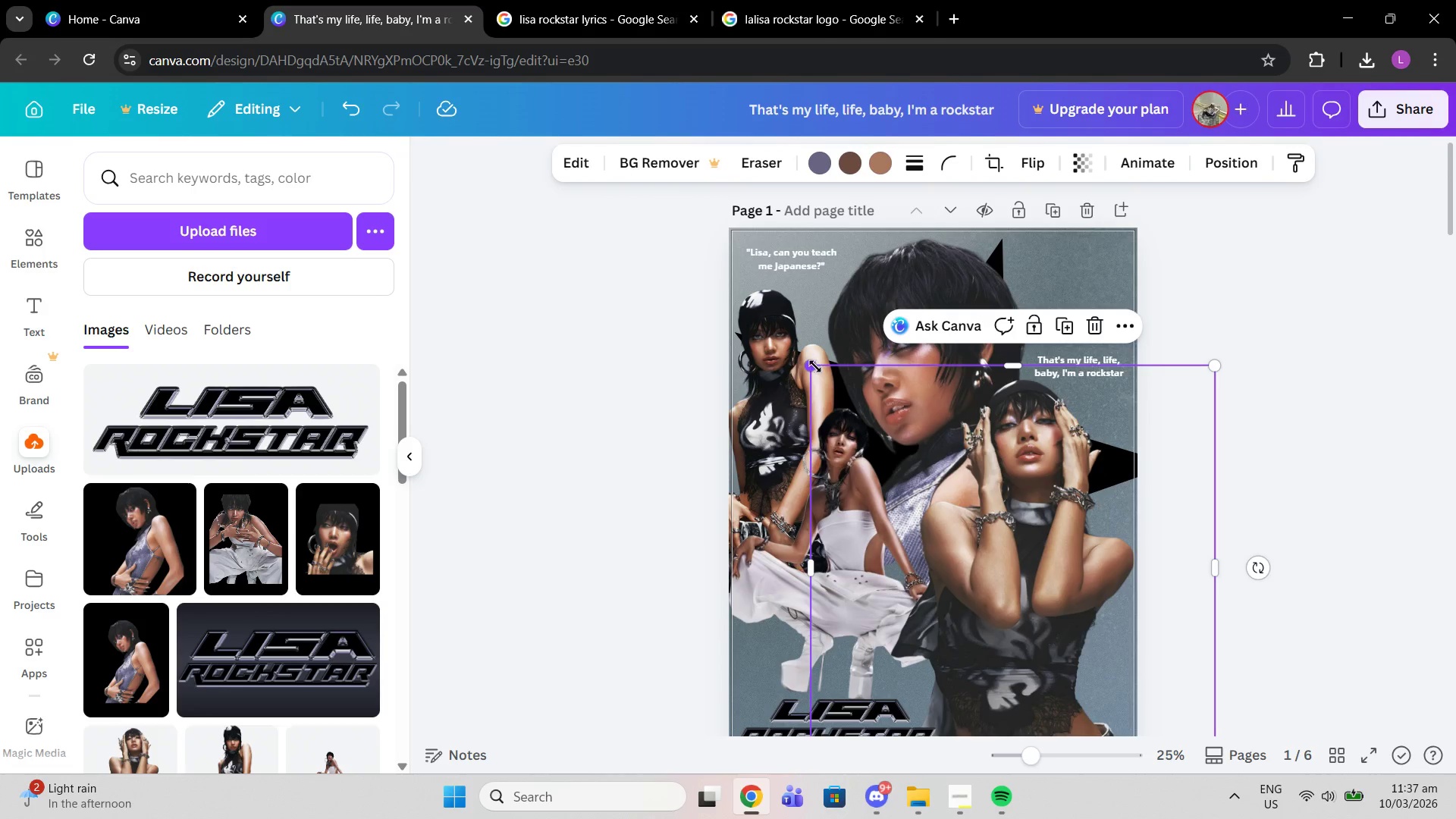 
left_click_drag(start_coordinate=[815, 366], to_coordinate=[851, 389])
 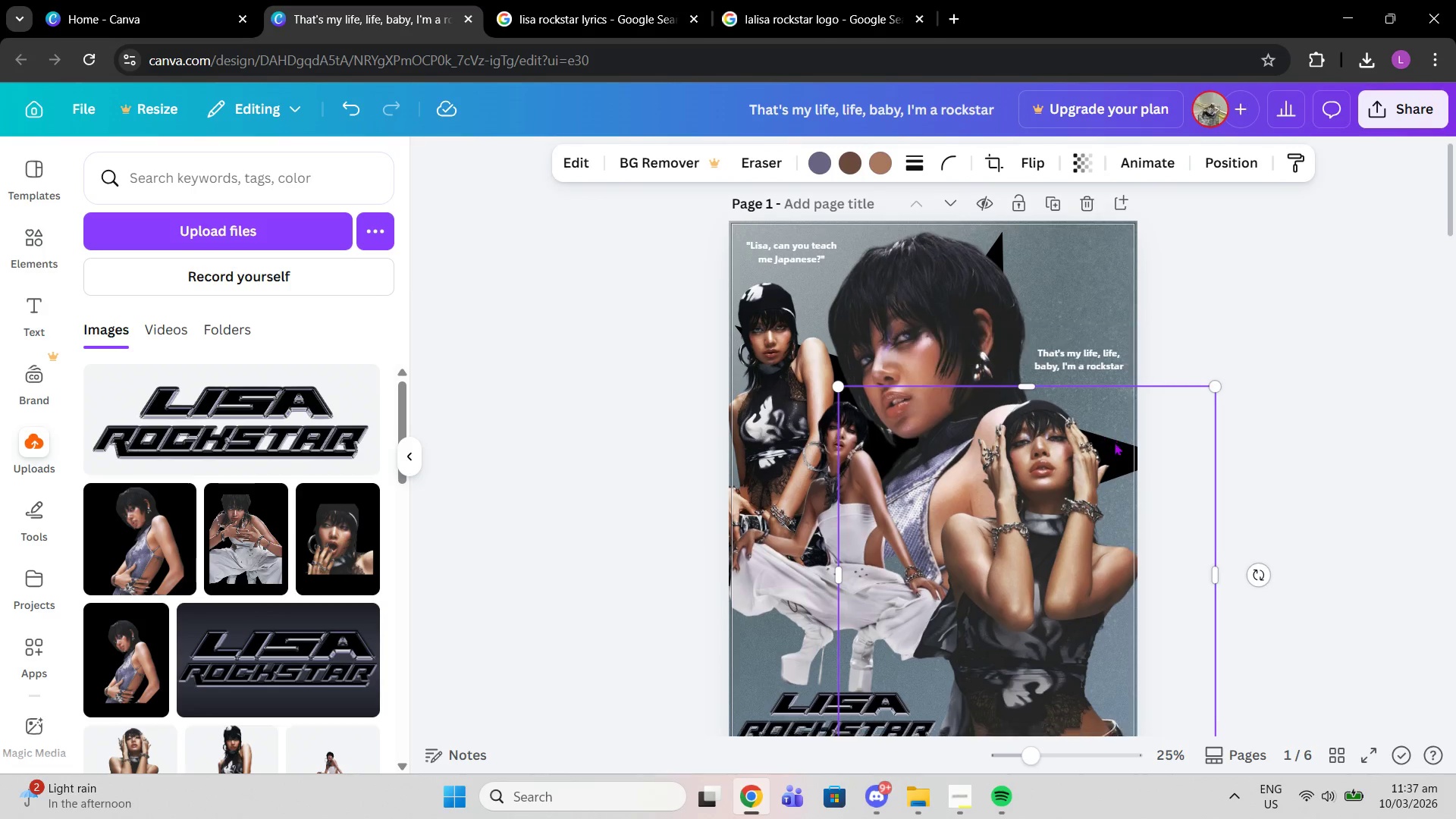 
scroll: coordinate [1114, 442], scroll_direction: down, amount: 1.0
 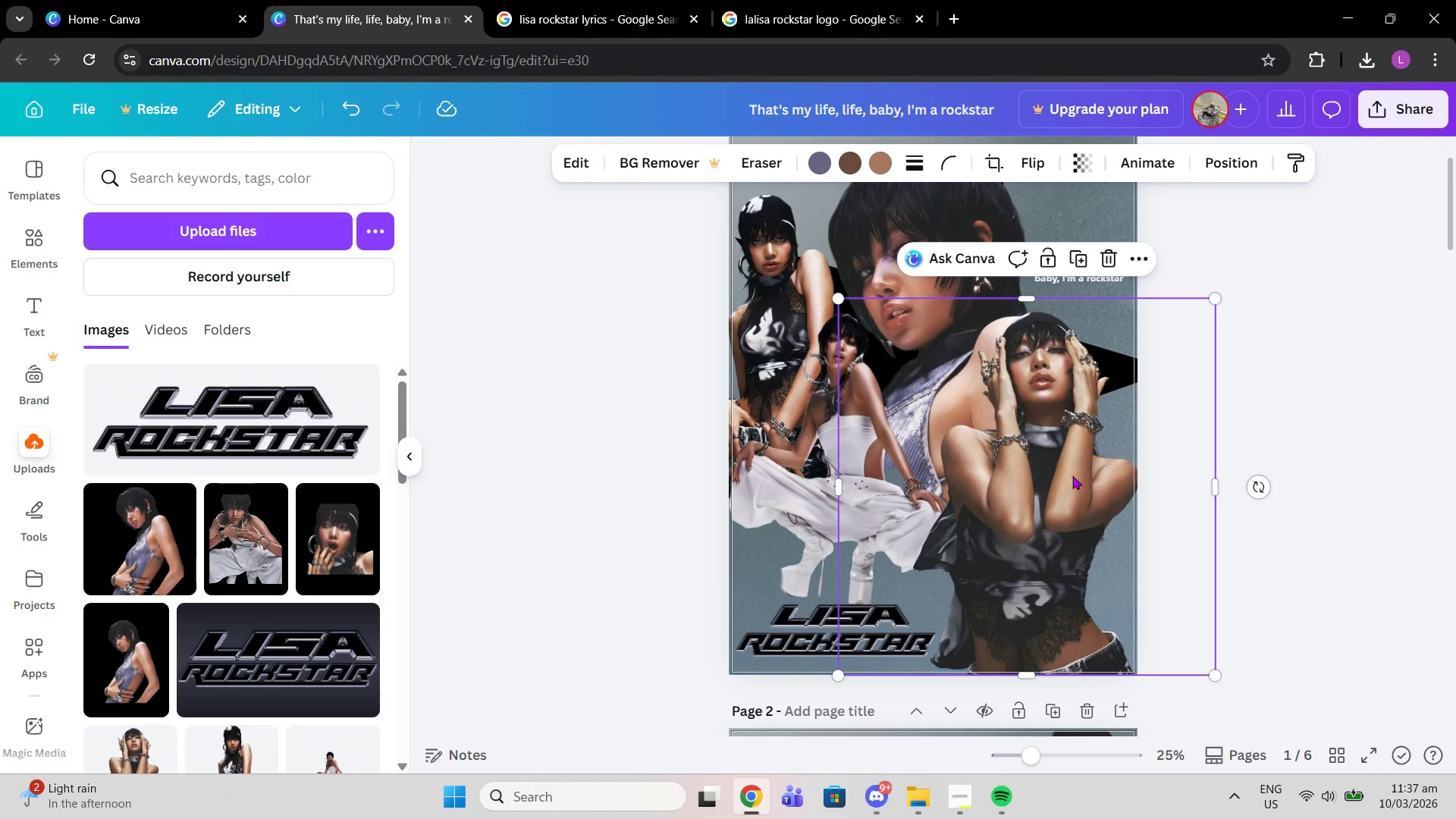 
left_click_drag(start_coordinate=[1072, 475], to_coordinate=[1067, 480])
 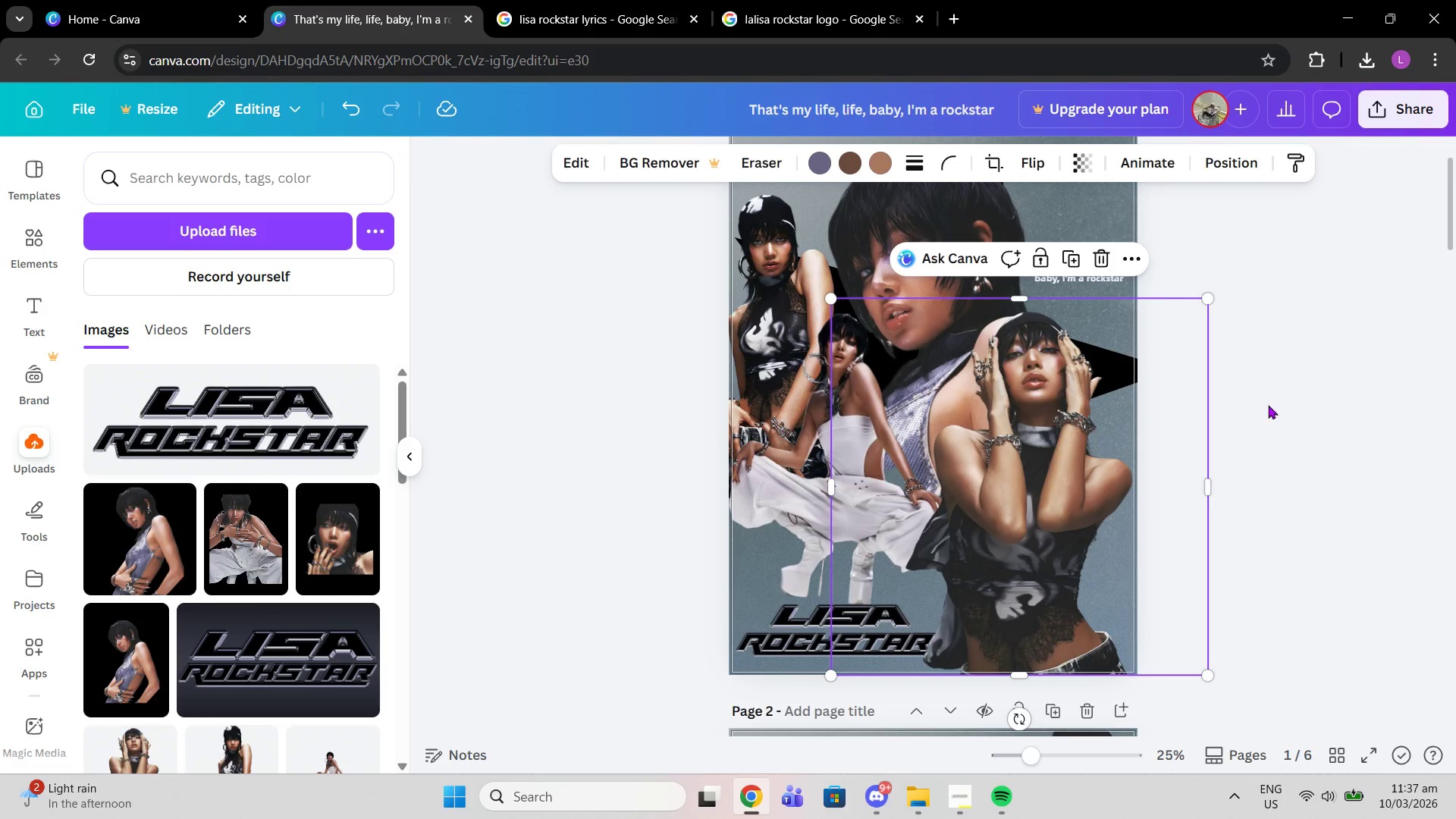 
left_click([1268, 405])
 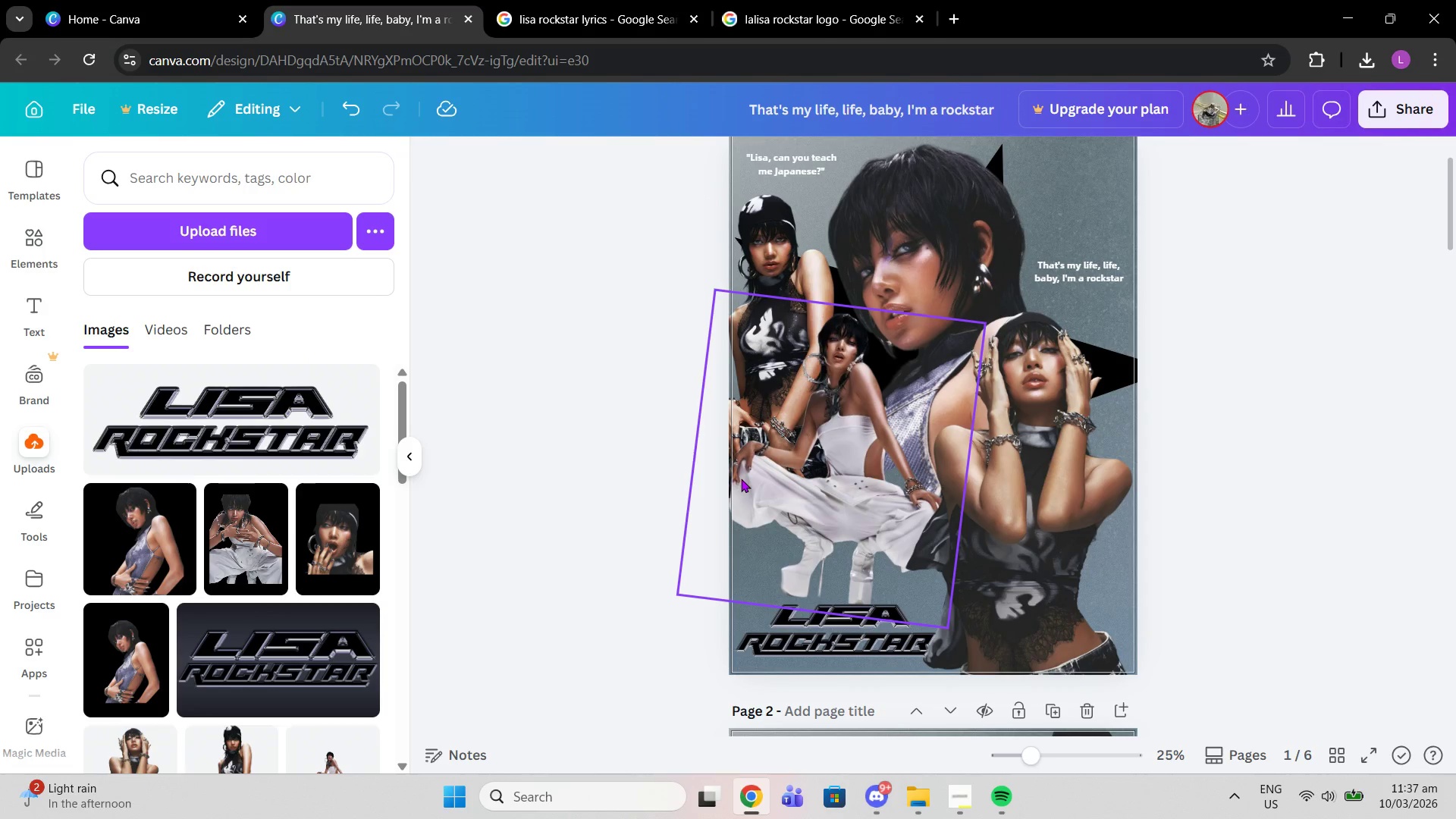 
left_click_drag(start_coordinate=[752, 482], to_coordinate=[752, 520])
 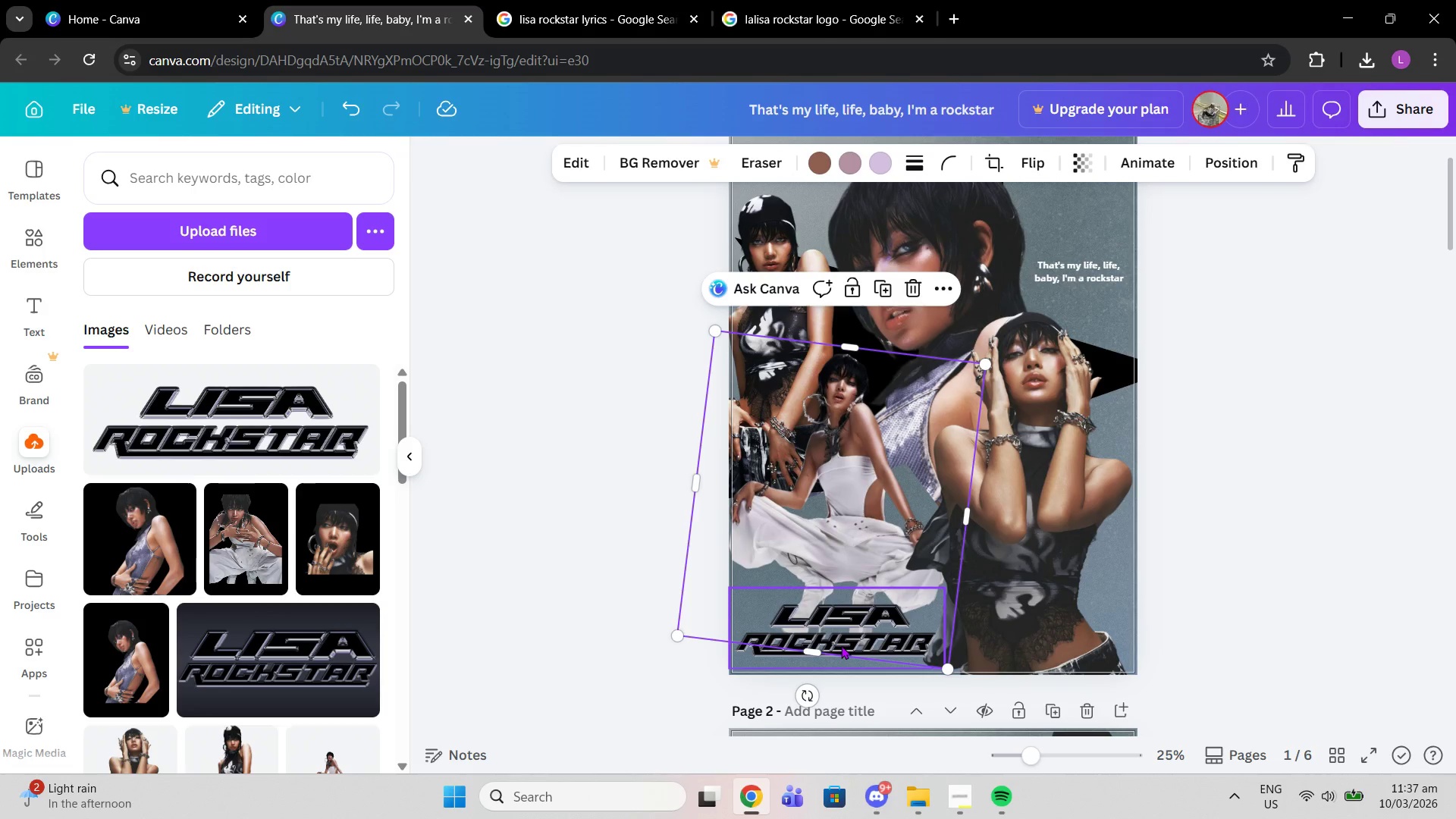 
left_click([843, 624])
 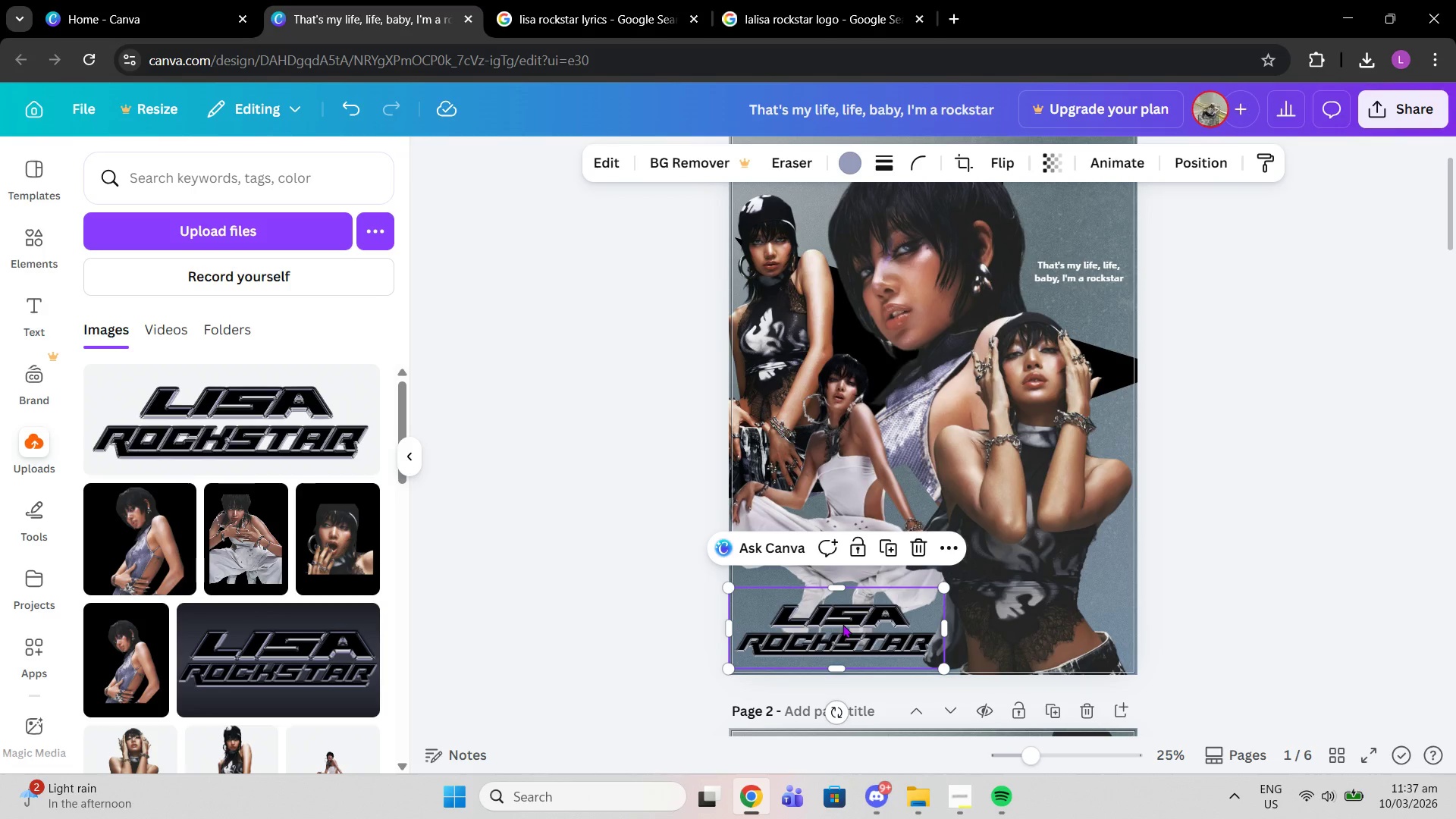 
left_click_drag(start_coordinate=[843, 624], to_coordinate=[843, 613])
 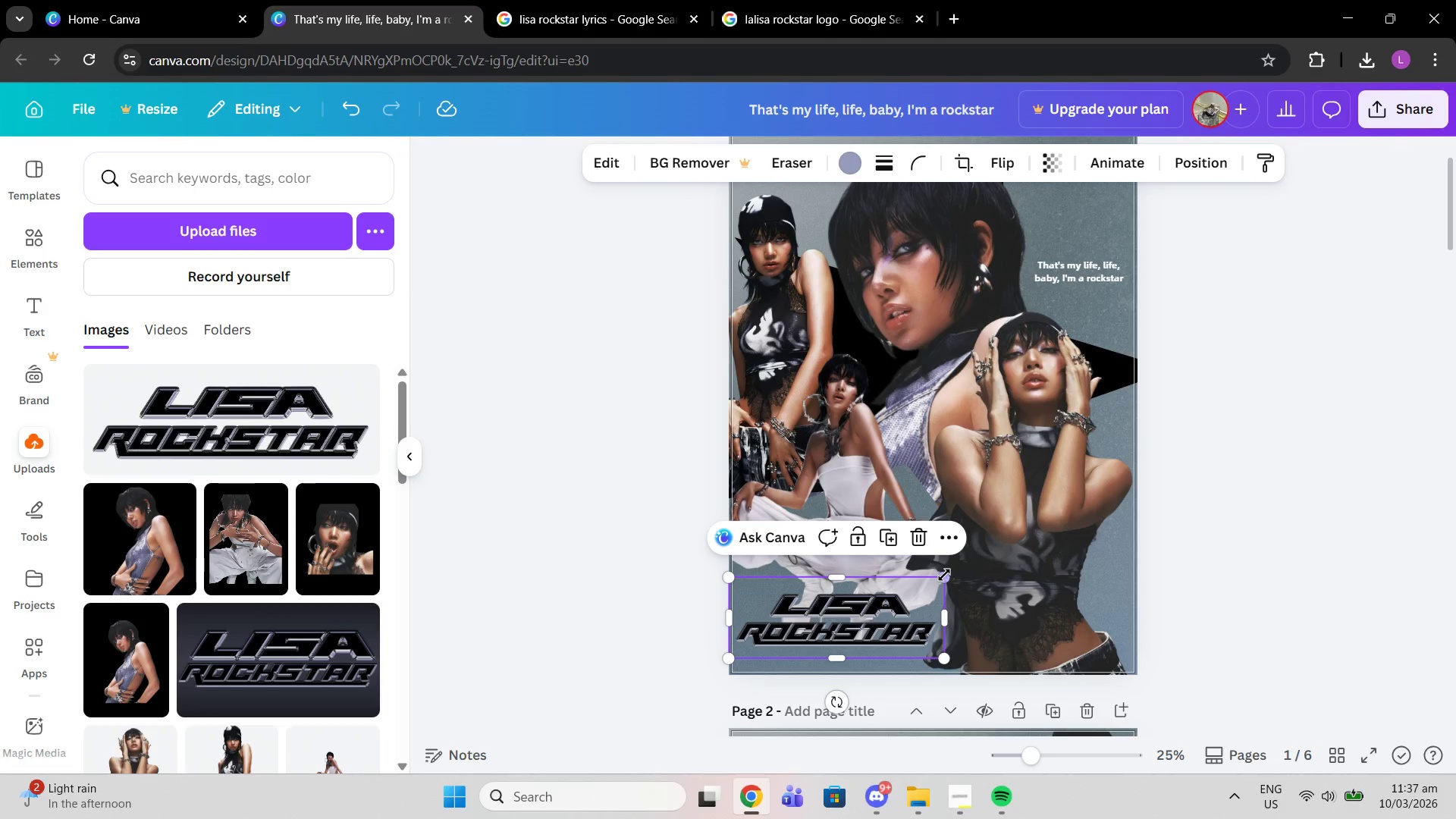 
left_click_drag(start_coordinate=[943, 575], to_coordinate=[930, 590])
 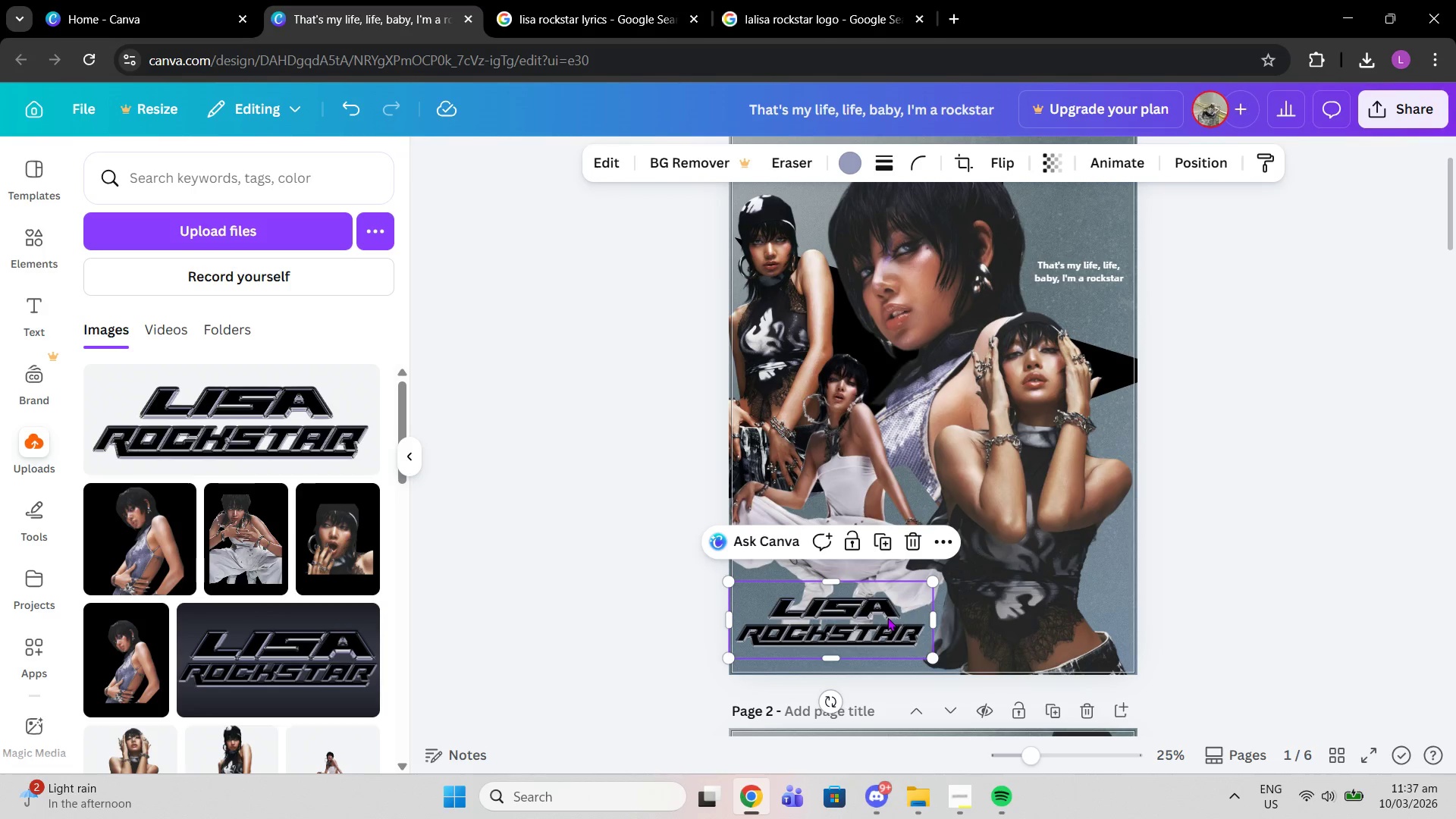 
left_click_drag(start_coordinate=[887, 617], to_coordinate=[890, 608])
 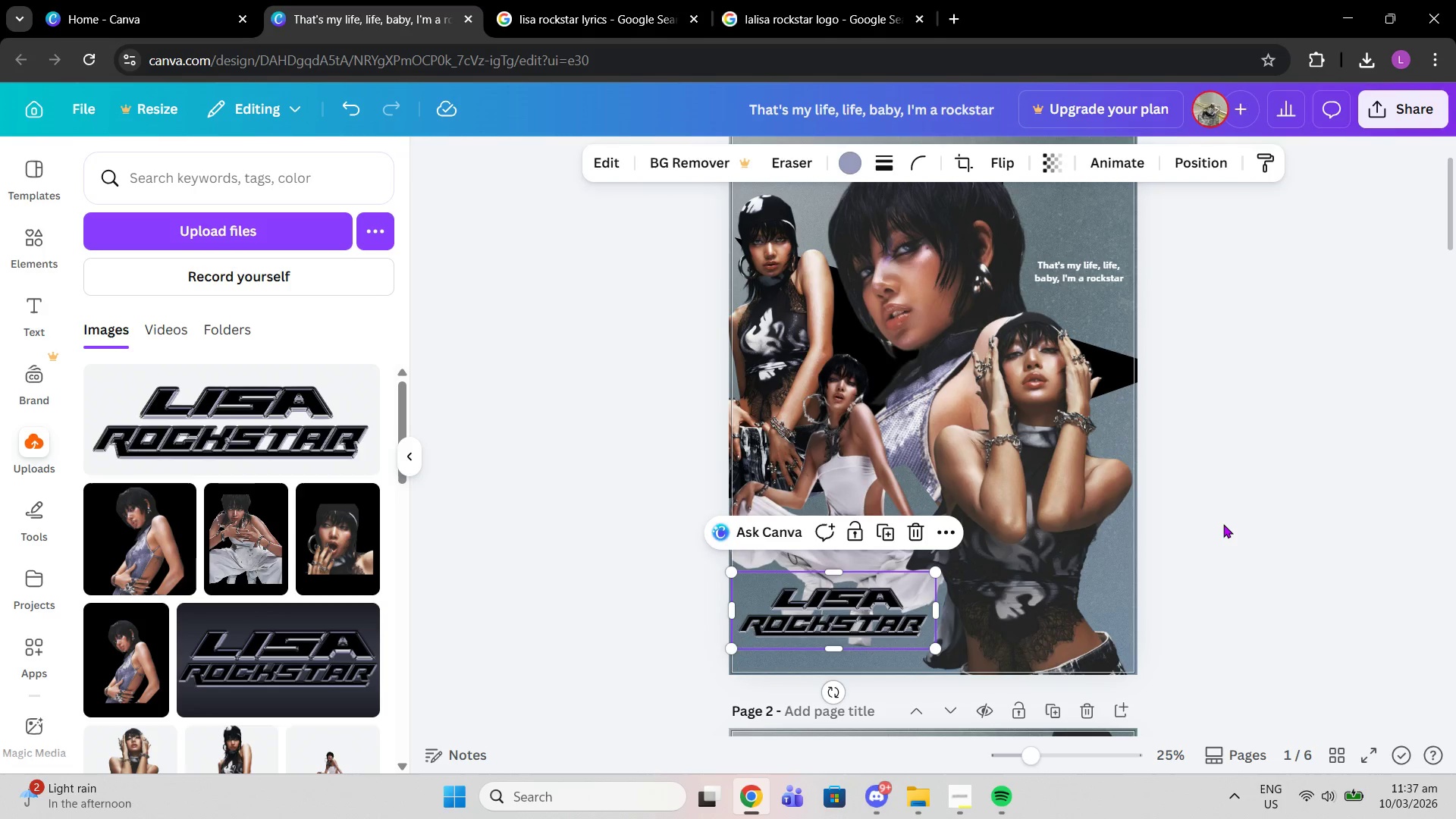 
left_click([1223, 524])
 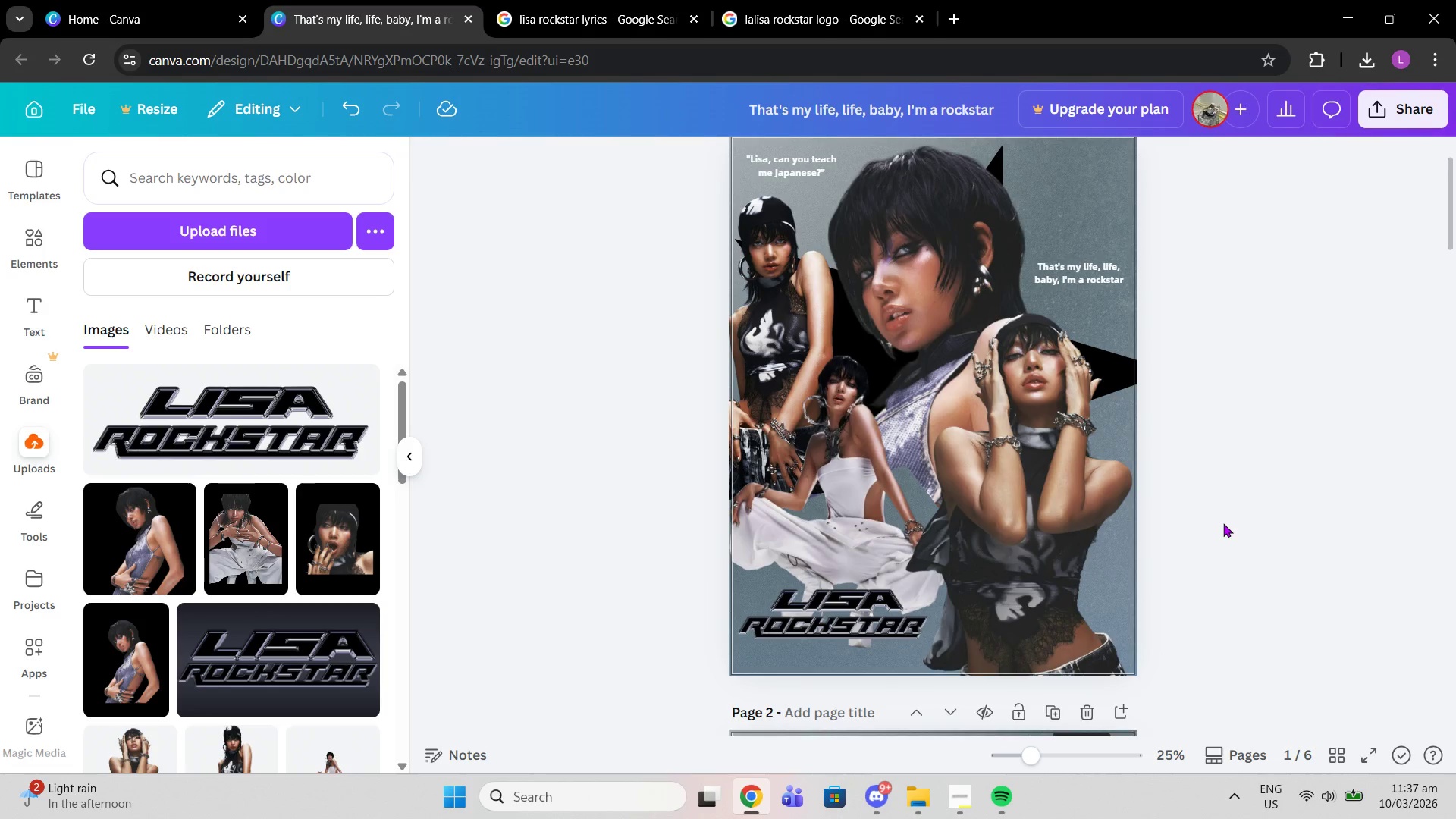 
scroll: coordinate [1223, 523], scroll_direction: up, amount: 1.0
 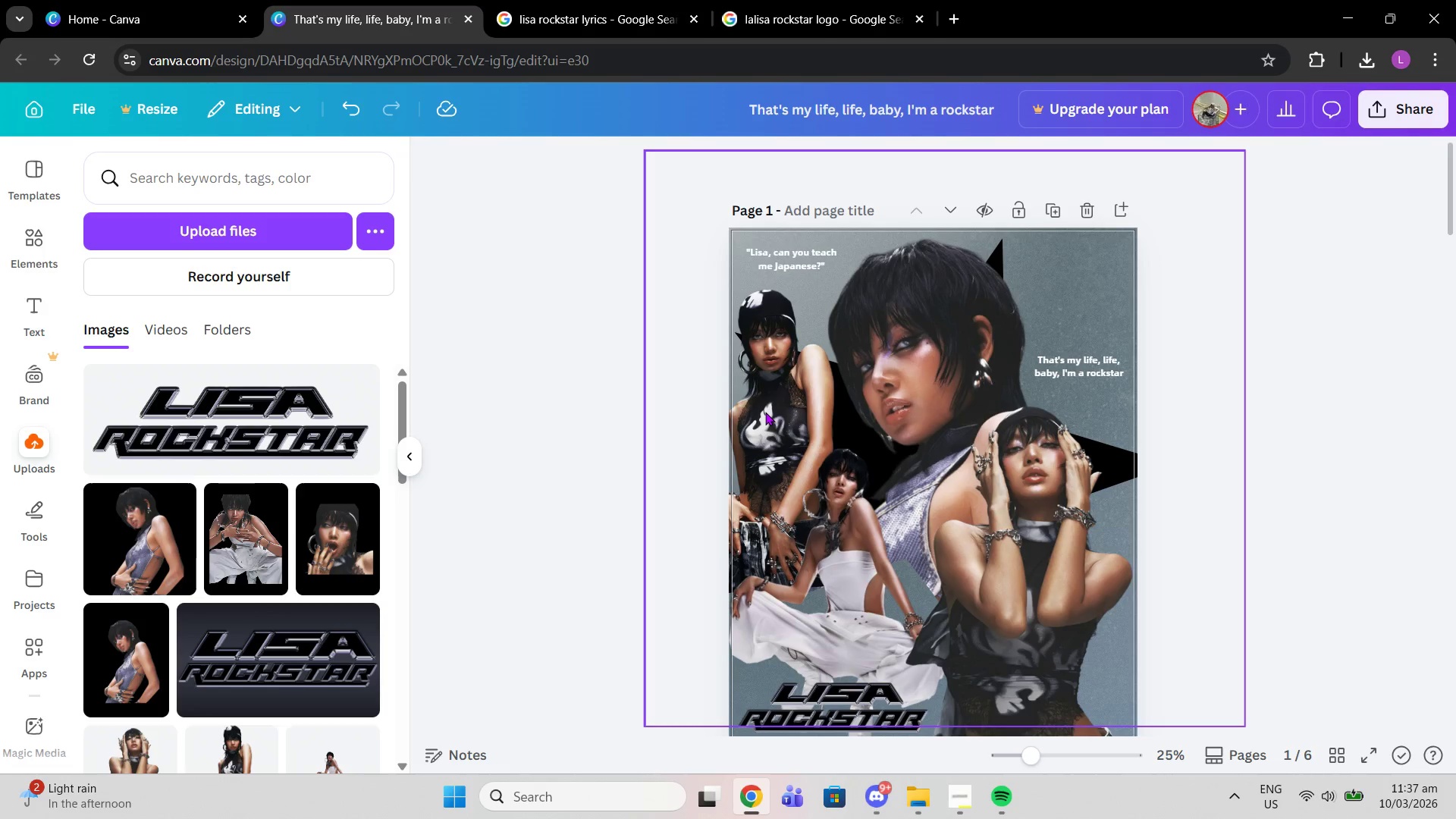 
left_click([765, 412])
 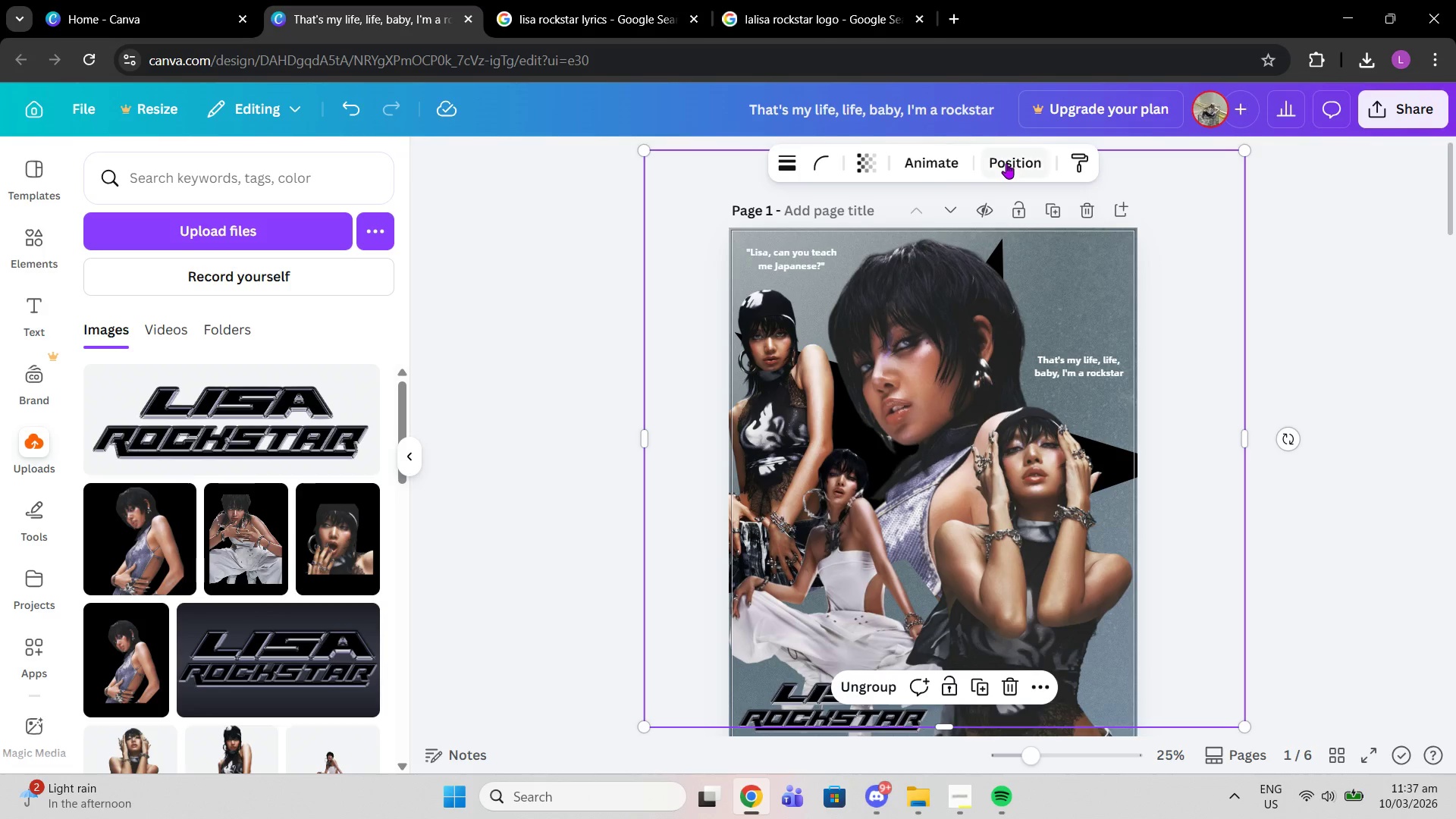 
left_click([1006, 163])
 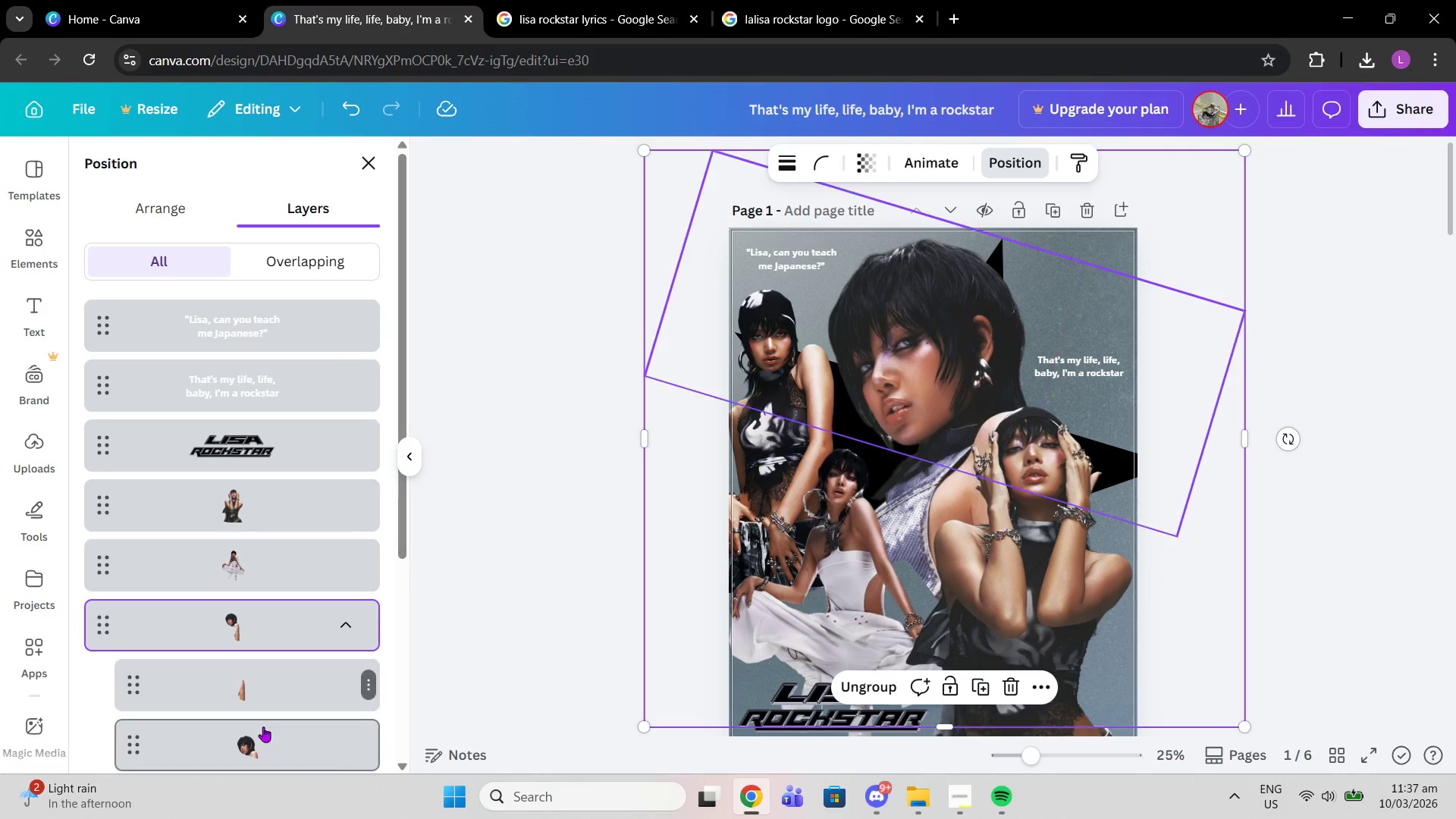 
scroll: coordinate [253, 650], scroll_direction: down, amount: 1.0
 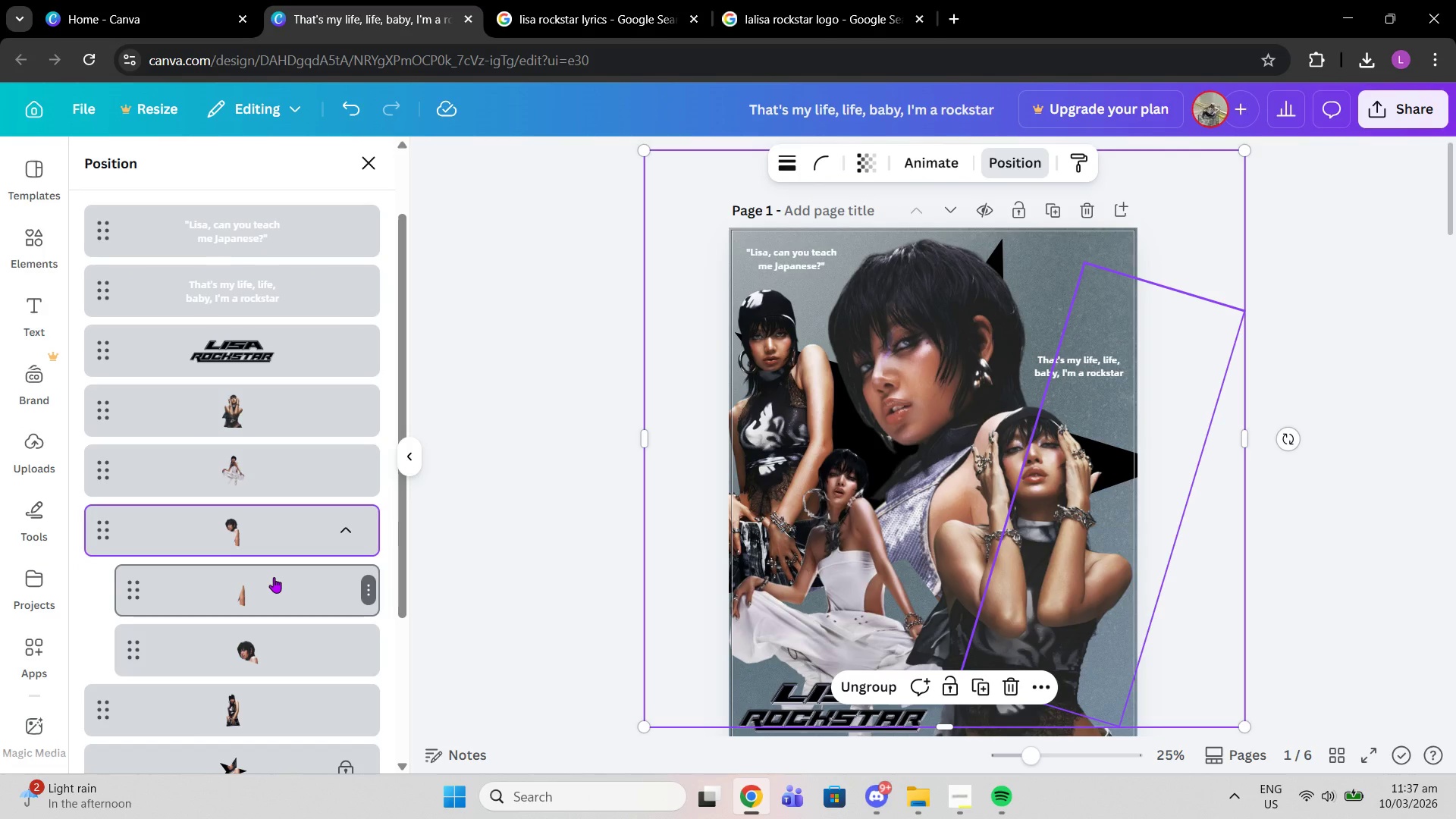 
left_click([274, 577])
 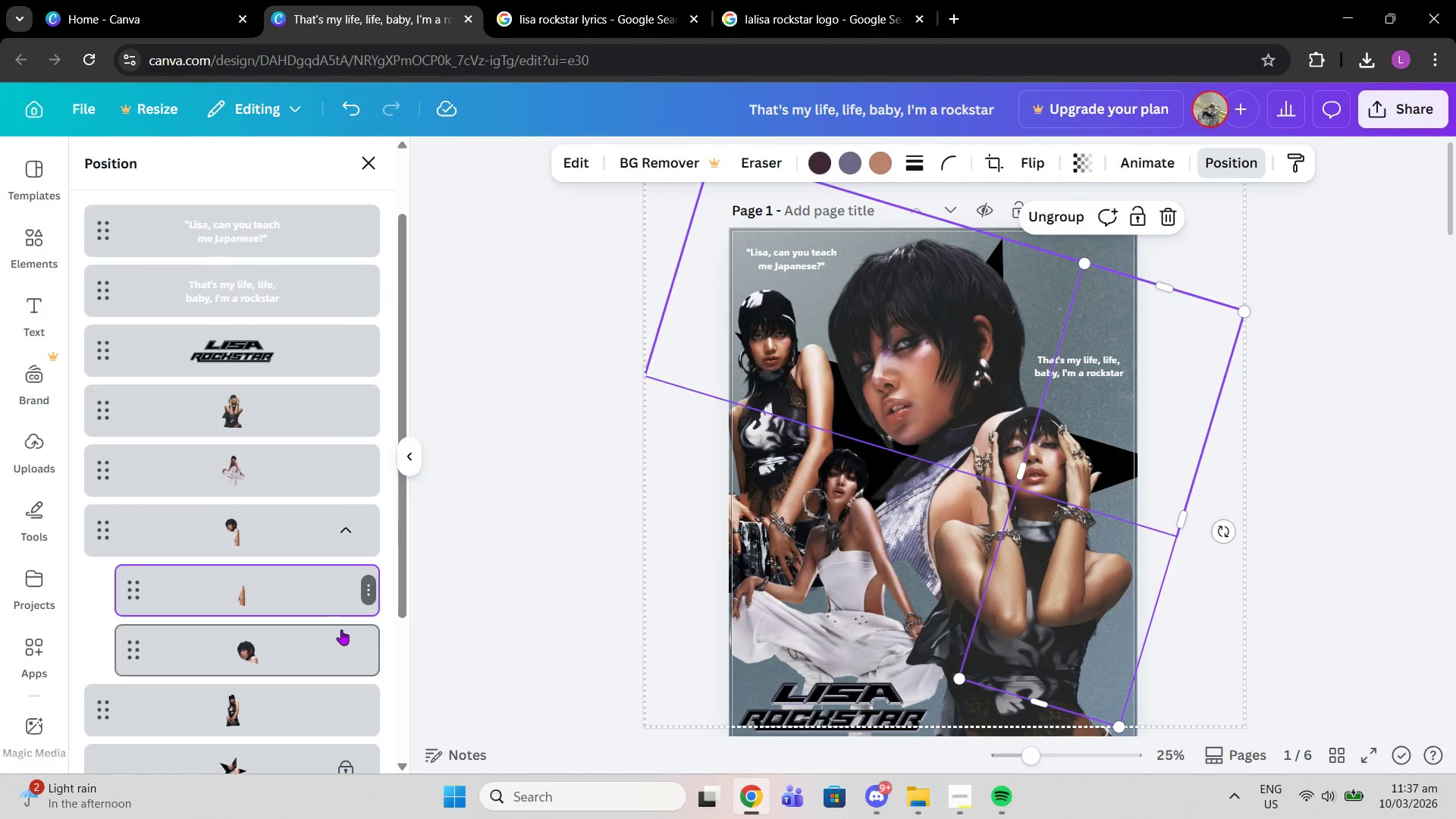 
scroll: coordinate [289, 742], scroll_direction: down, amount: 1.0
 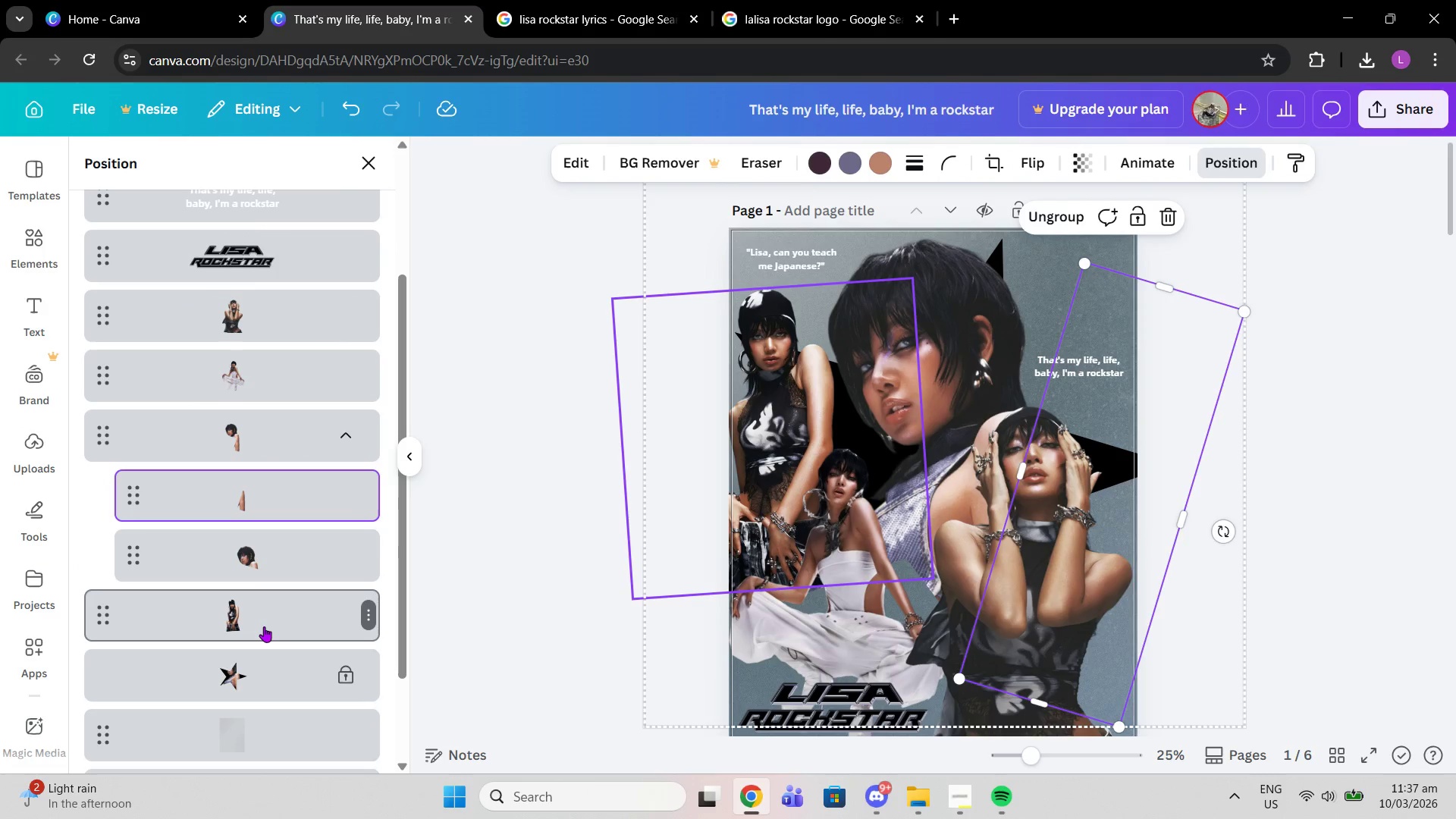 
left_click([264, 626])
 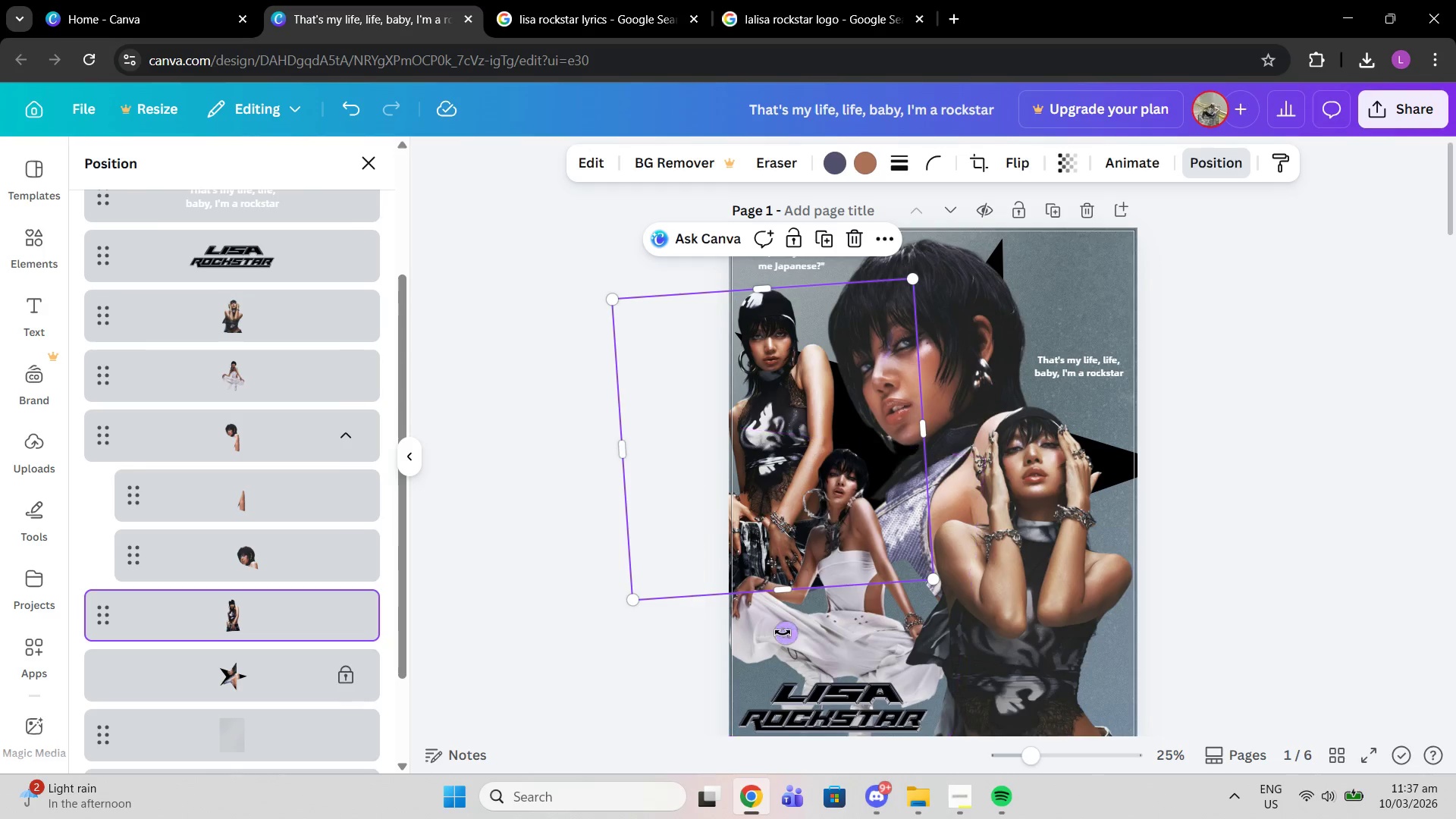 
left_click_drag(start_coordinate=[784, 632], to_coordinate=[821, 630])
 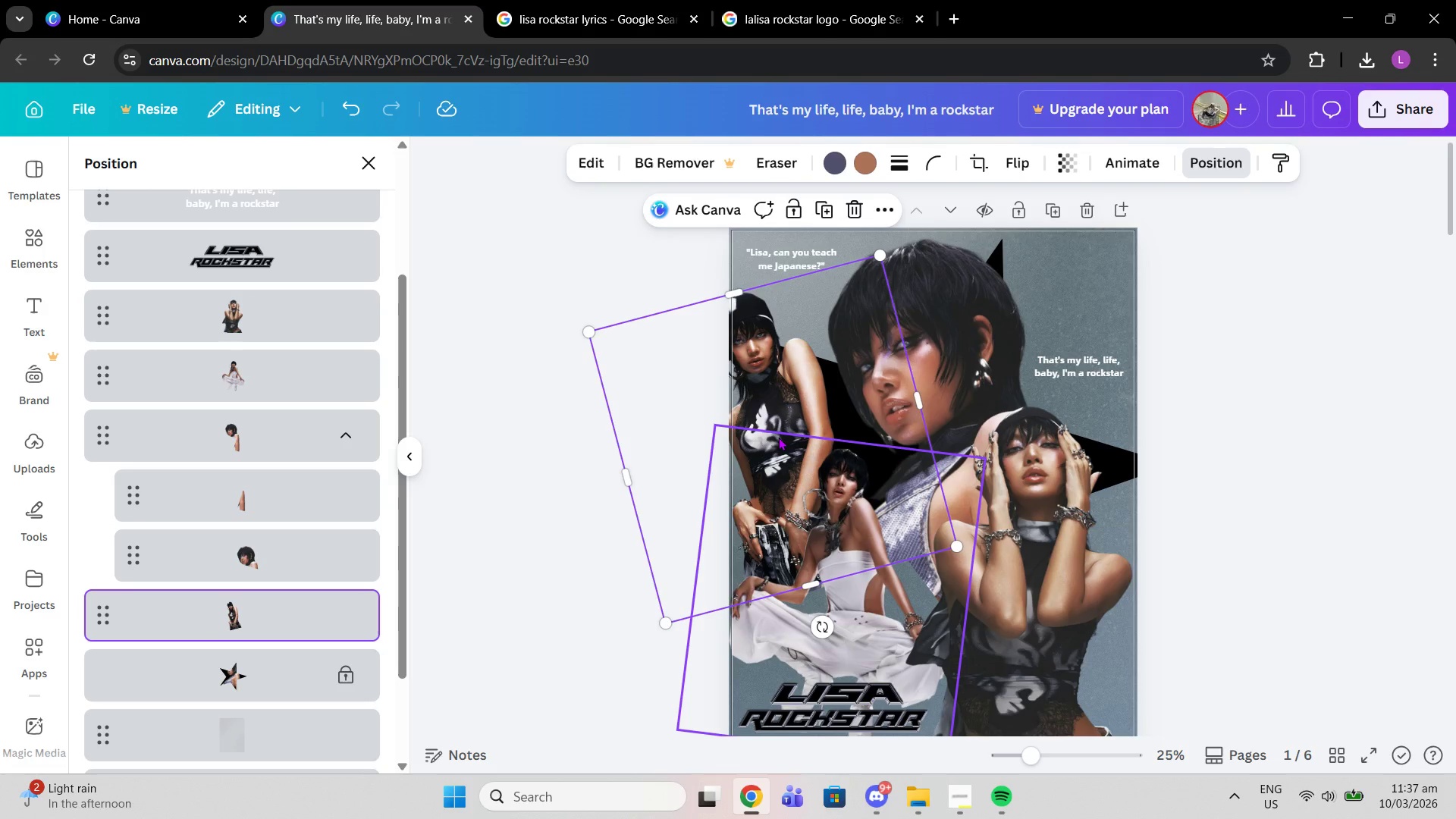 
left_click([778, 437])
 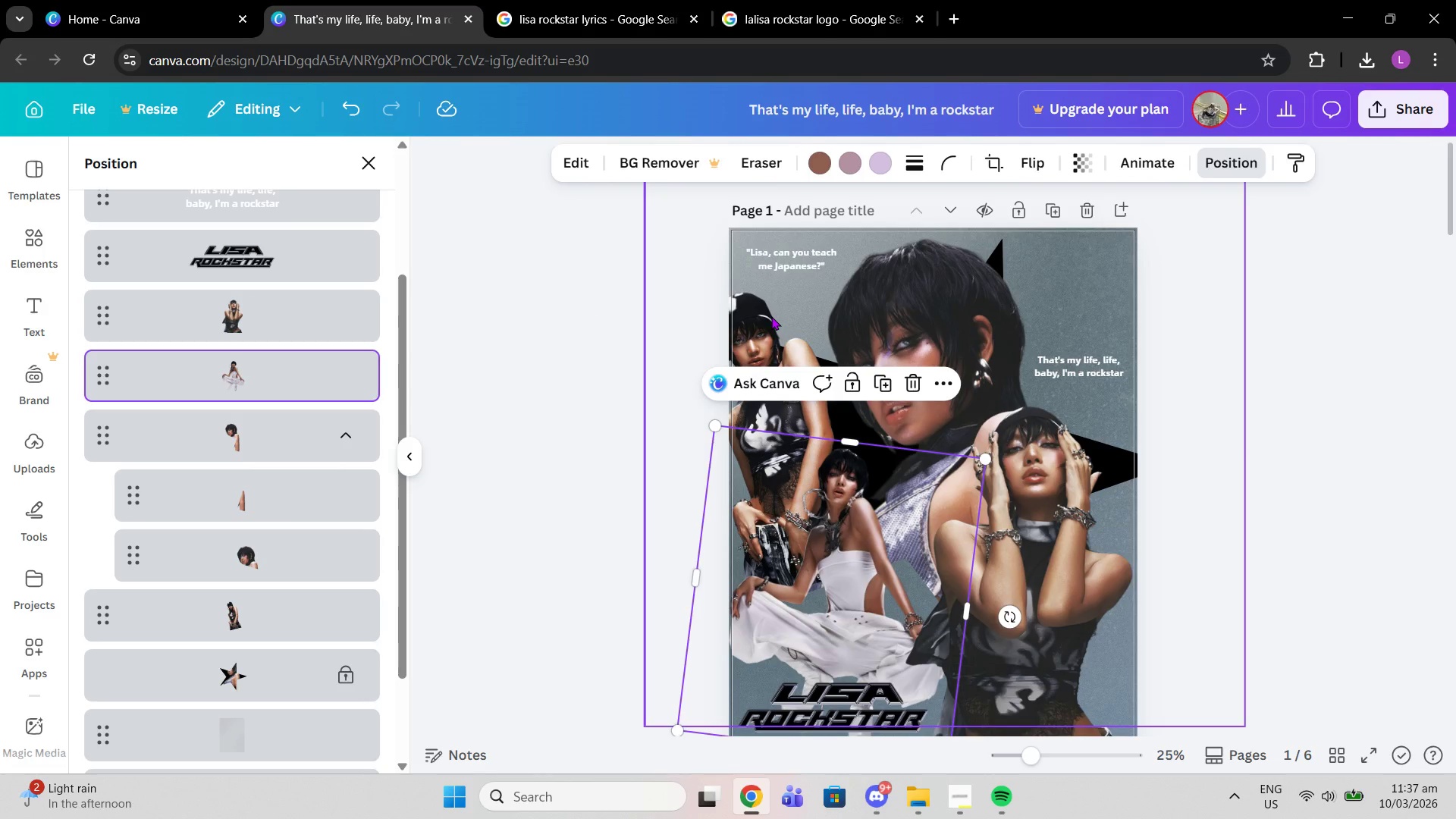 
left_click([771, 316])
 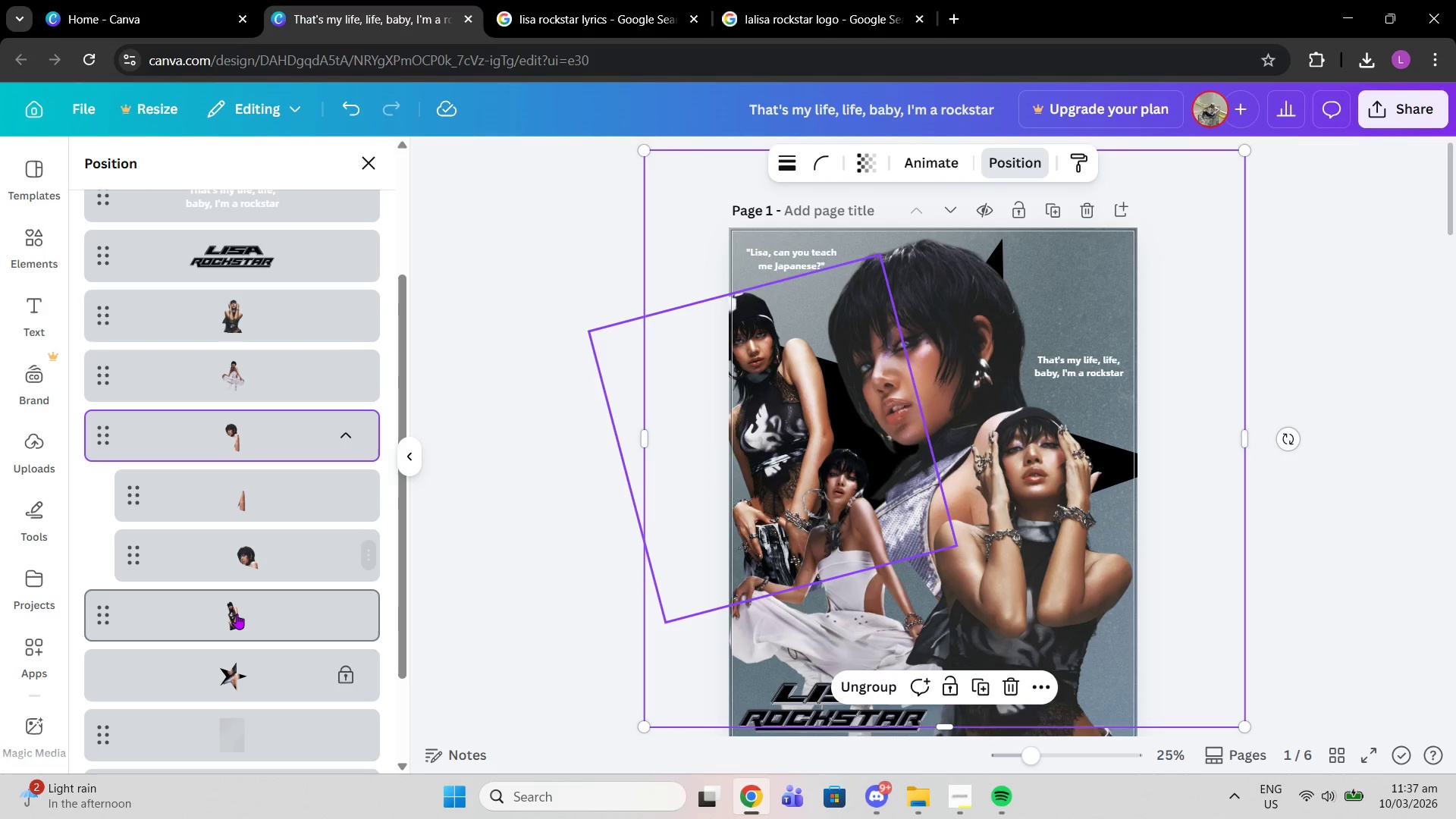 
left_click([237, 613])
 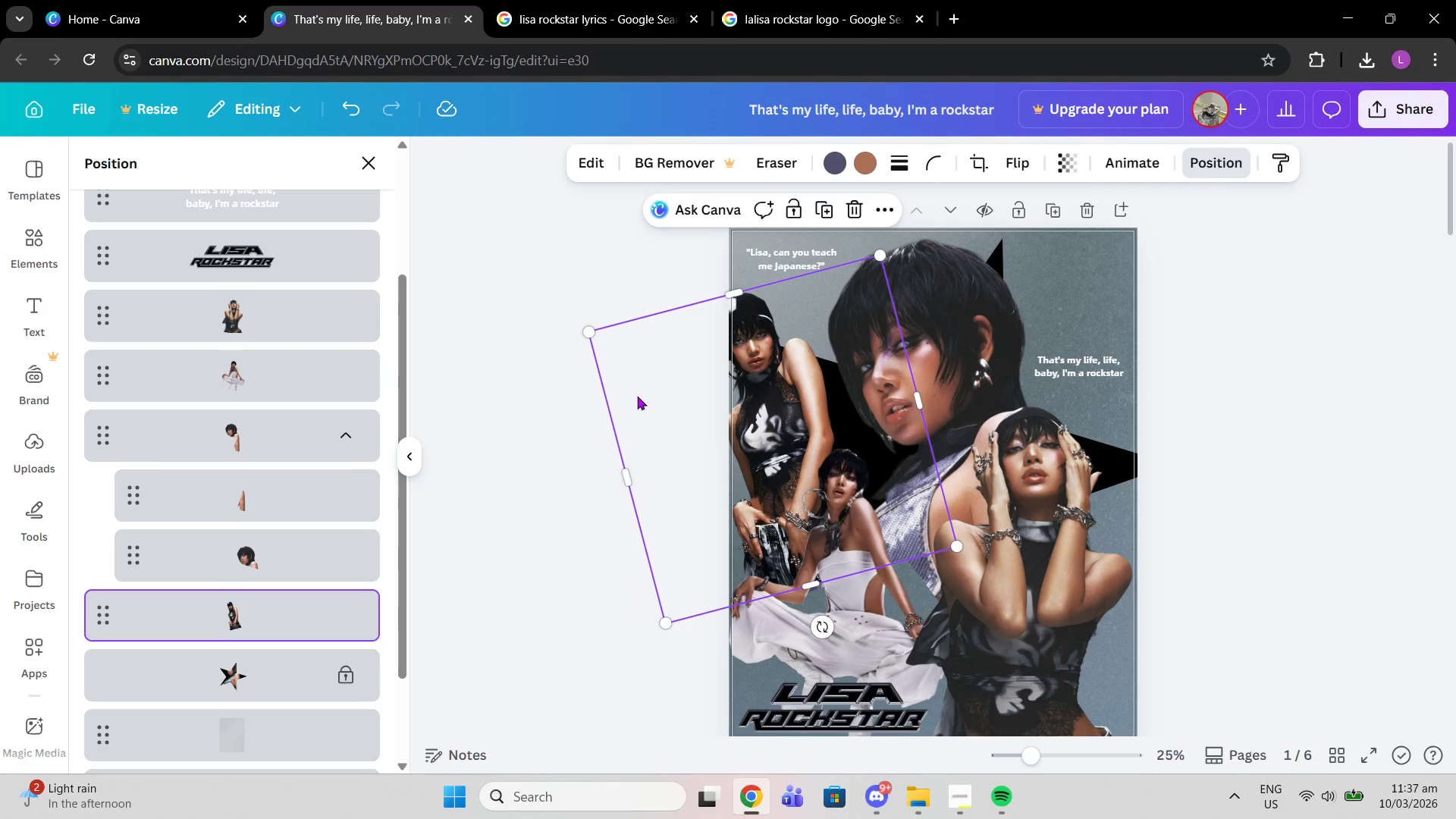 
left_click_drag(start_coordinate=[637, 394], to_coordinate=[658, 386])
 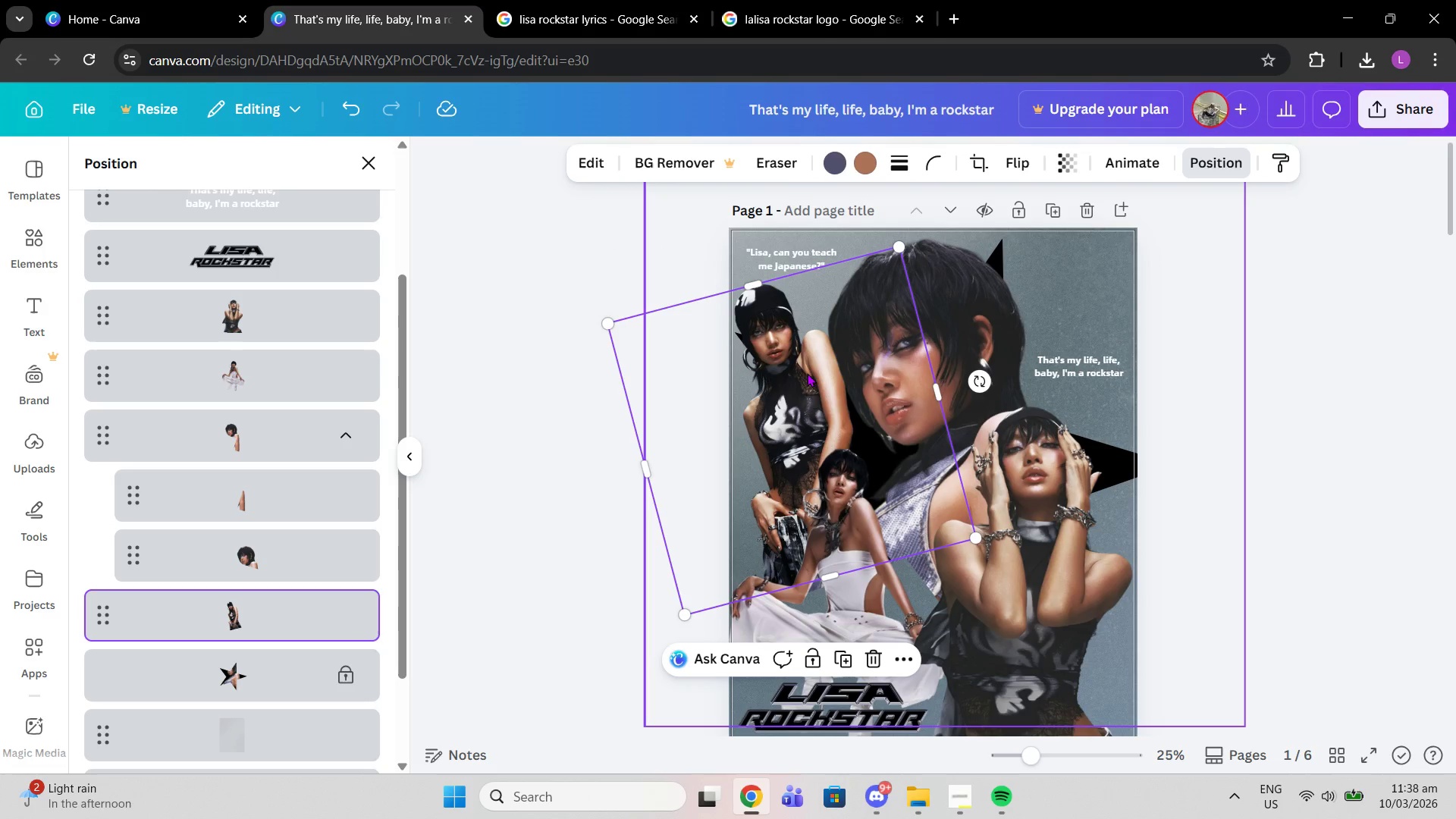 
left_click_drag(start_coordinate=[805, 375], to_coordinate=[800, 375])
 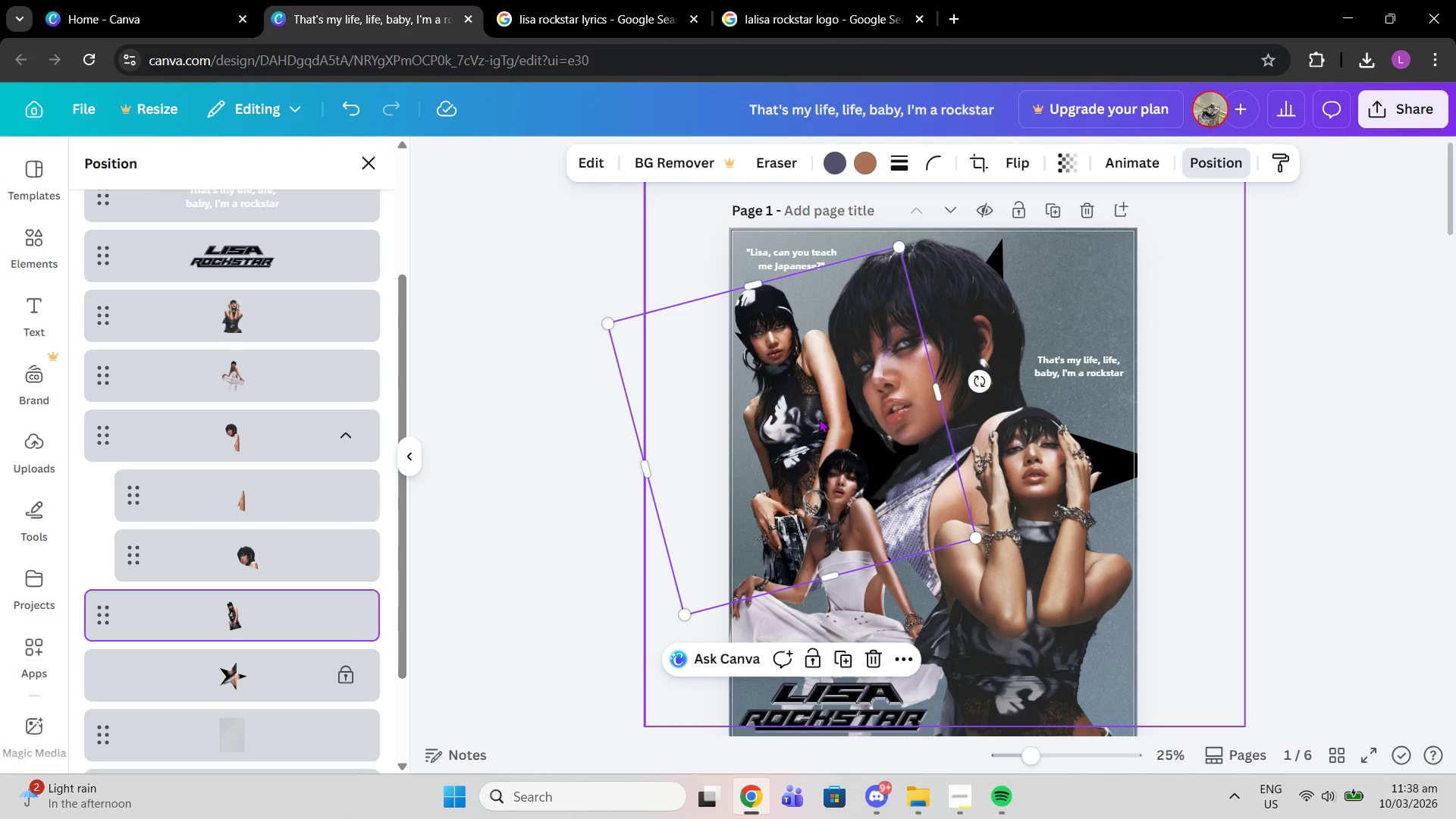 
left_click_drag(start_coordinate=[819, 419], to_coordinate=[824, 419])
 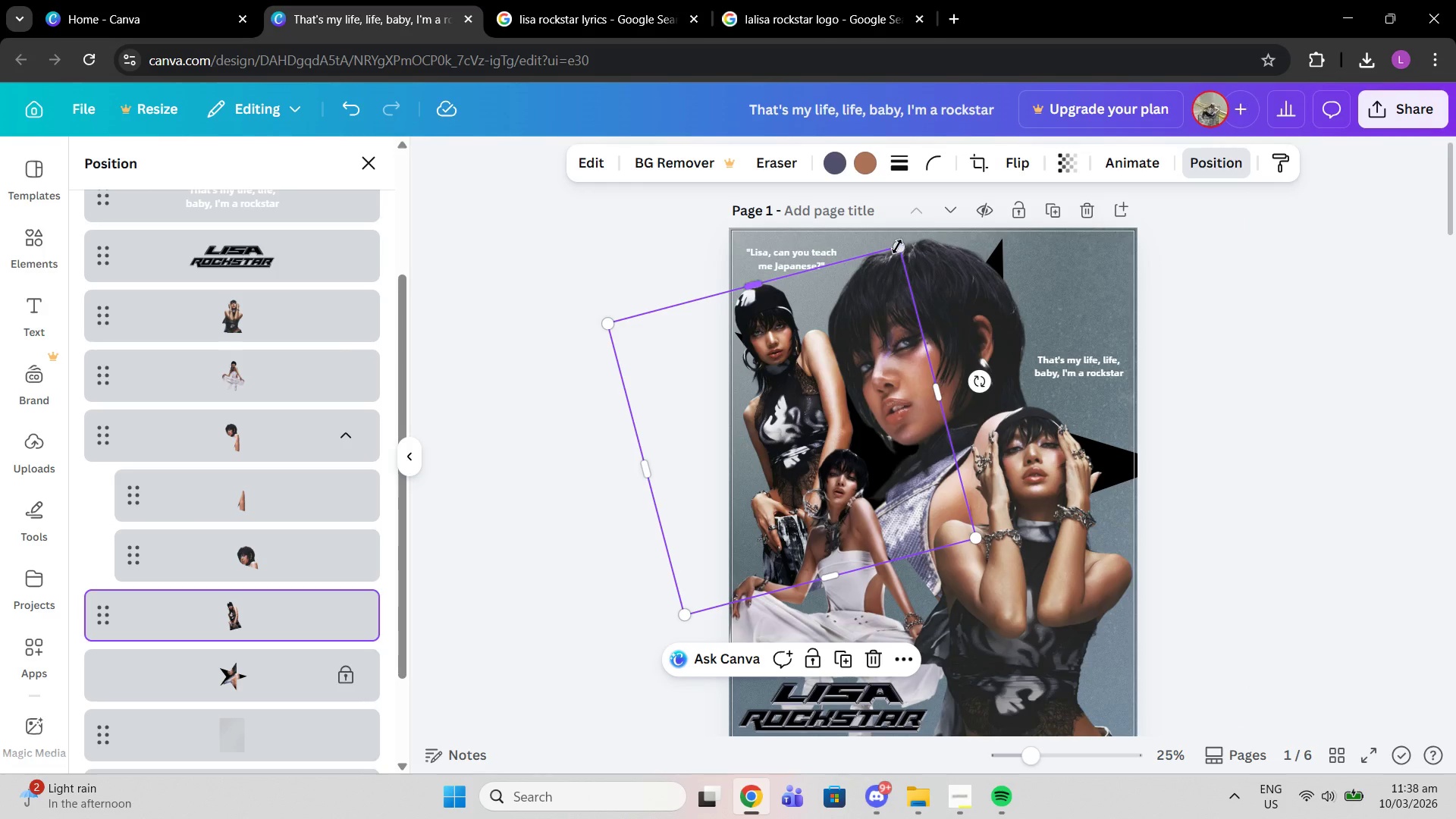 
left_click_drag(start_coordinate=[899, 246], to_coordinate=[893, 262])
 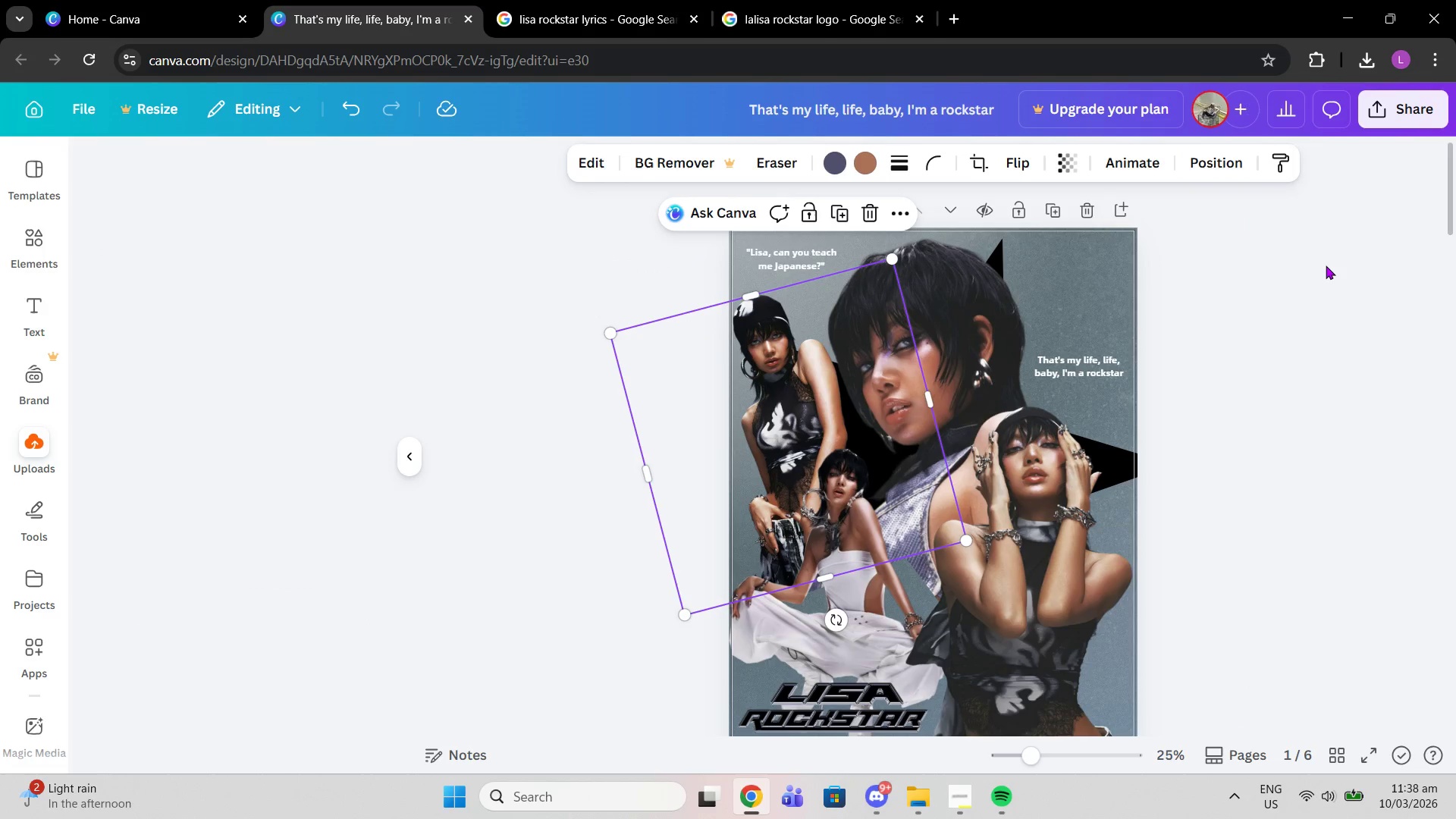 
double_click([1324, 266])
 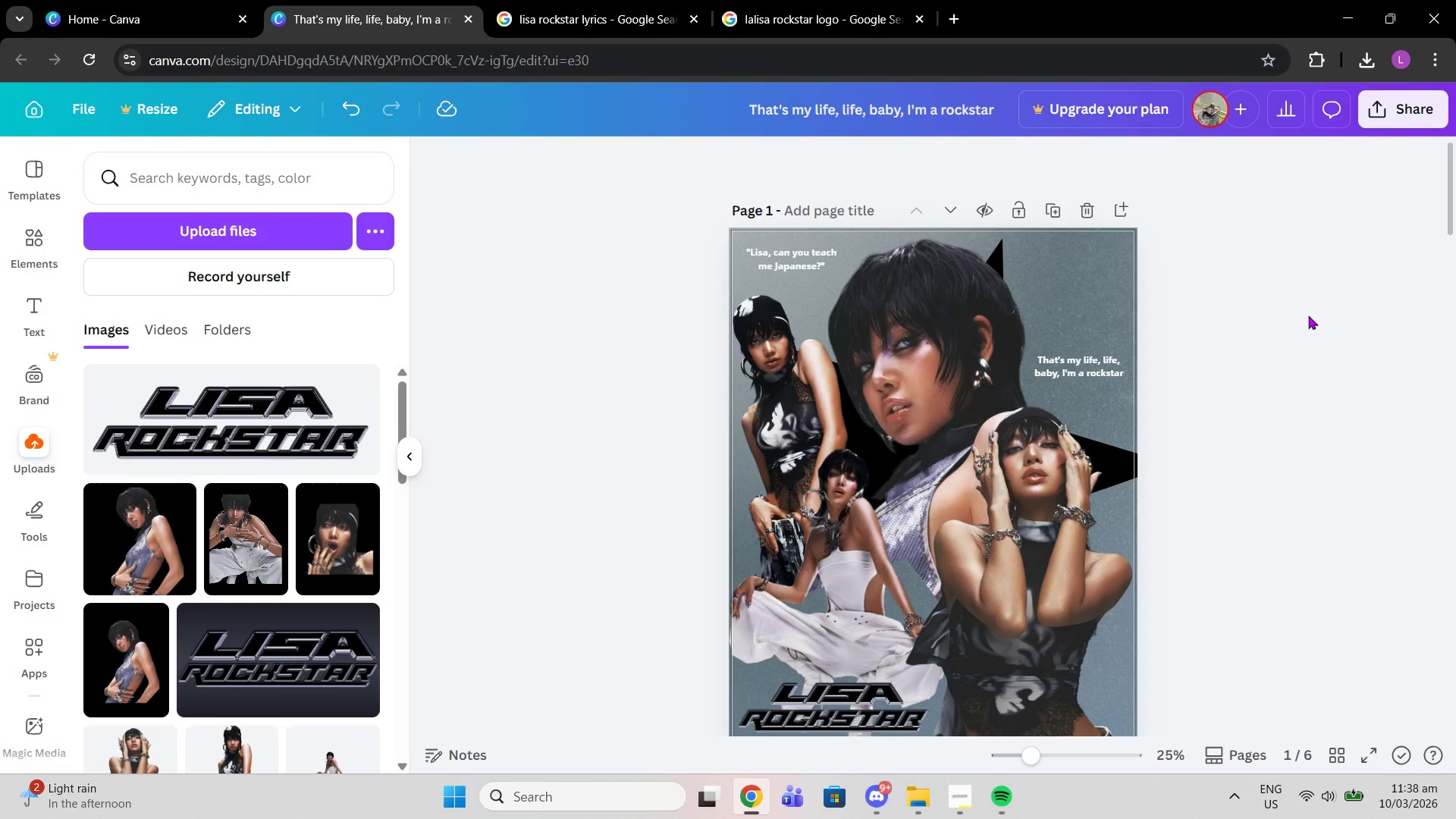 
scroll: coordinate [1308, 315], scroll_direction: down, amount: 1.0
 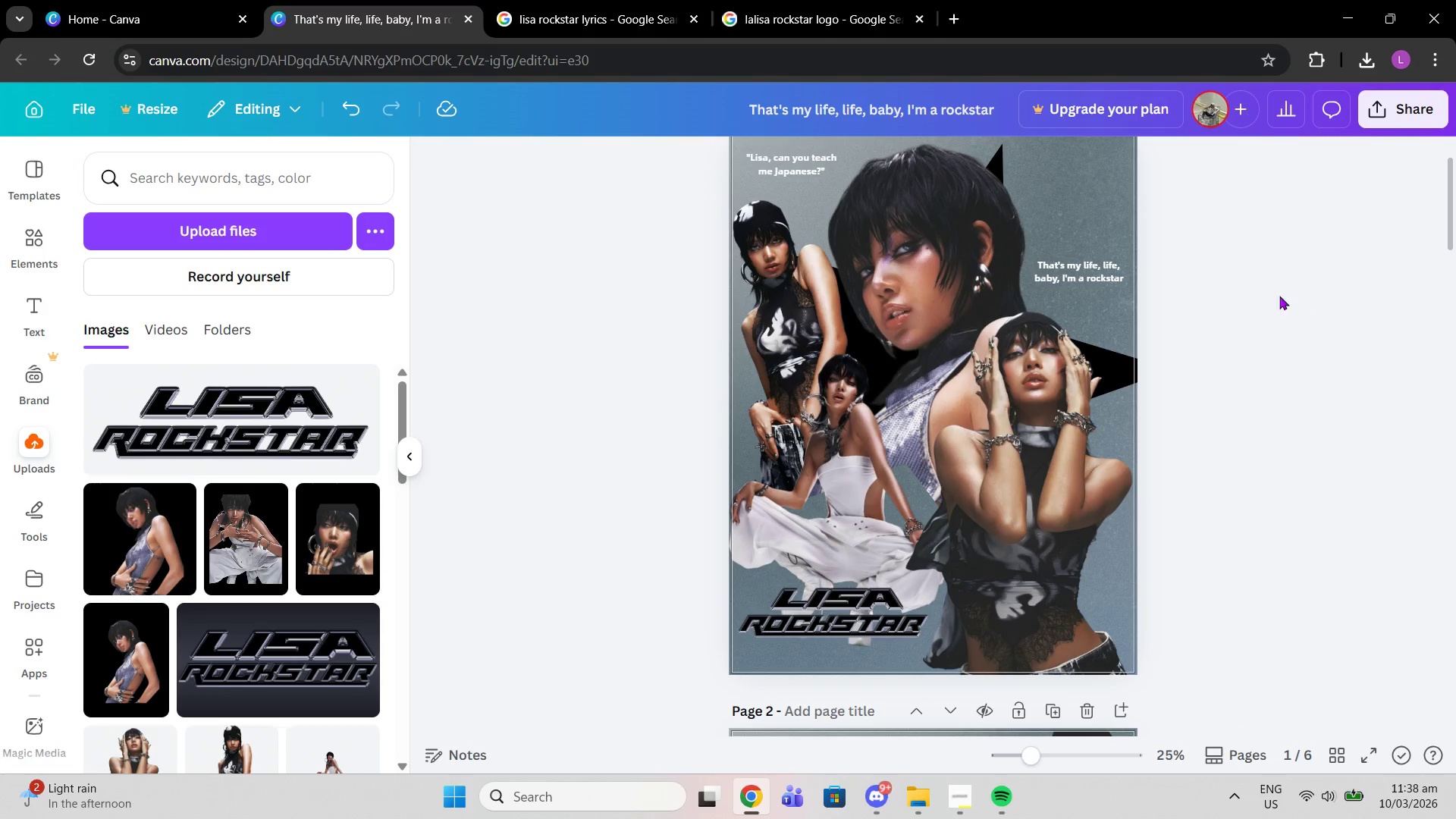 
left_click([806, 613])
 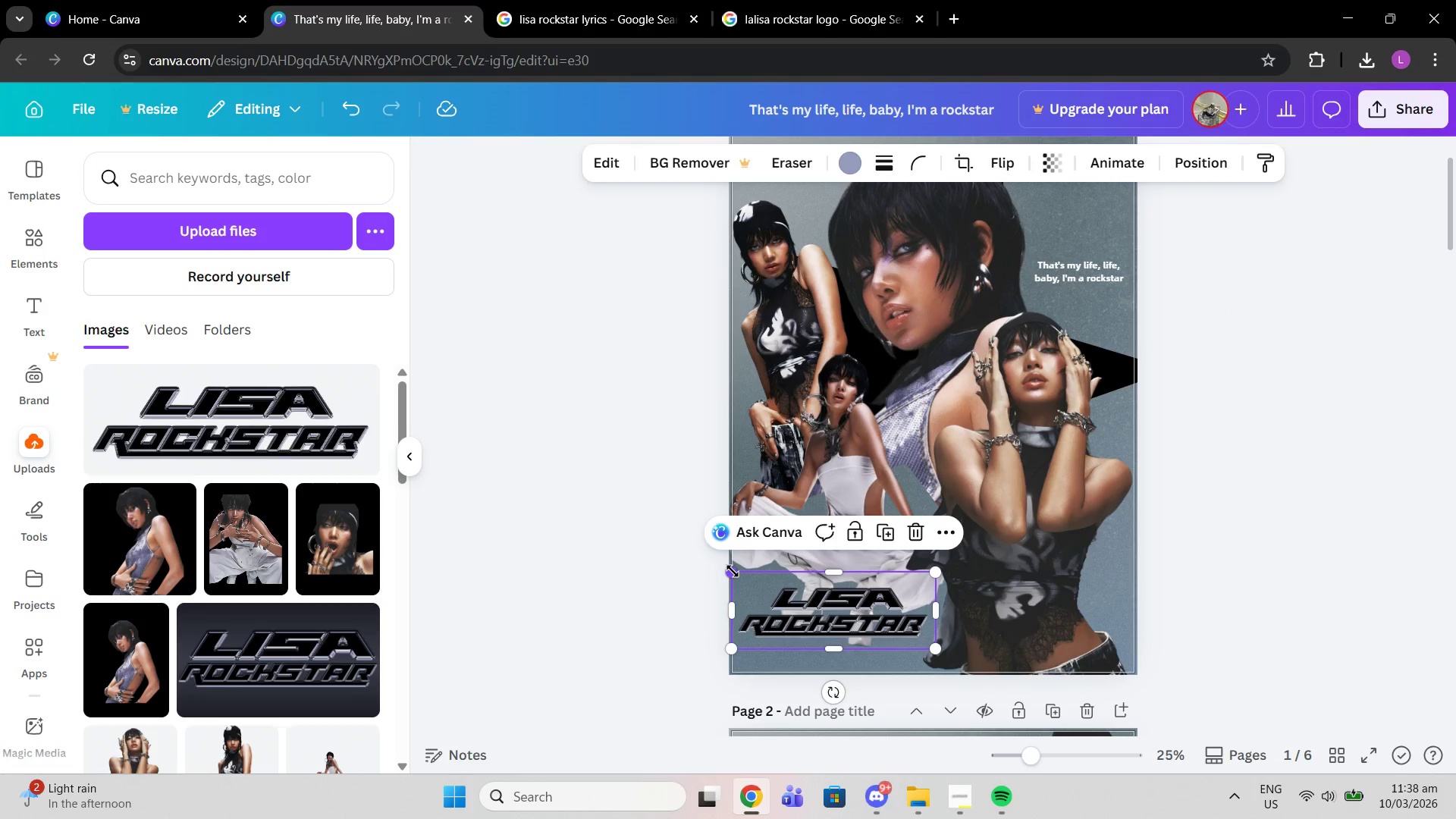 
left_click_drag(start_coordinate=[733, 571], to_coordinate=[745, 575])
 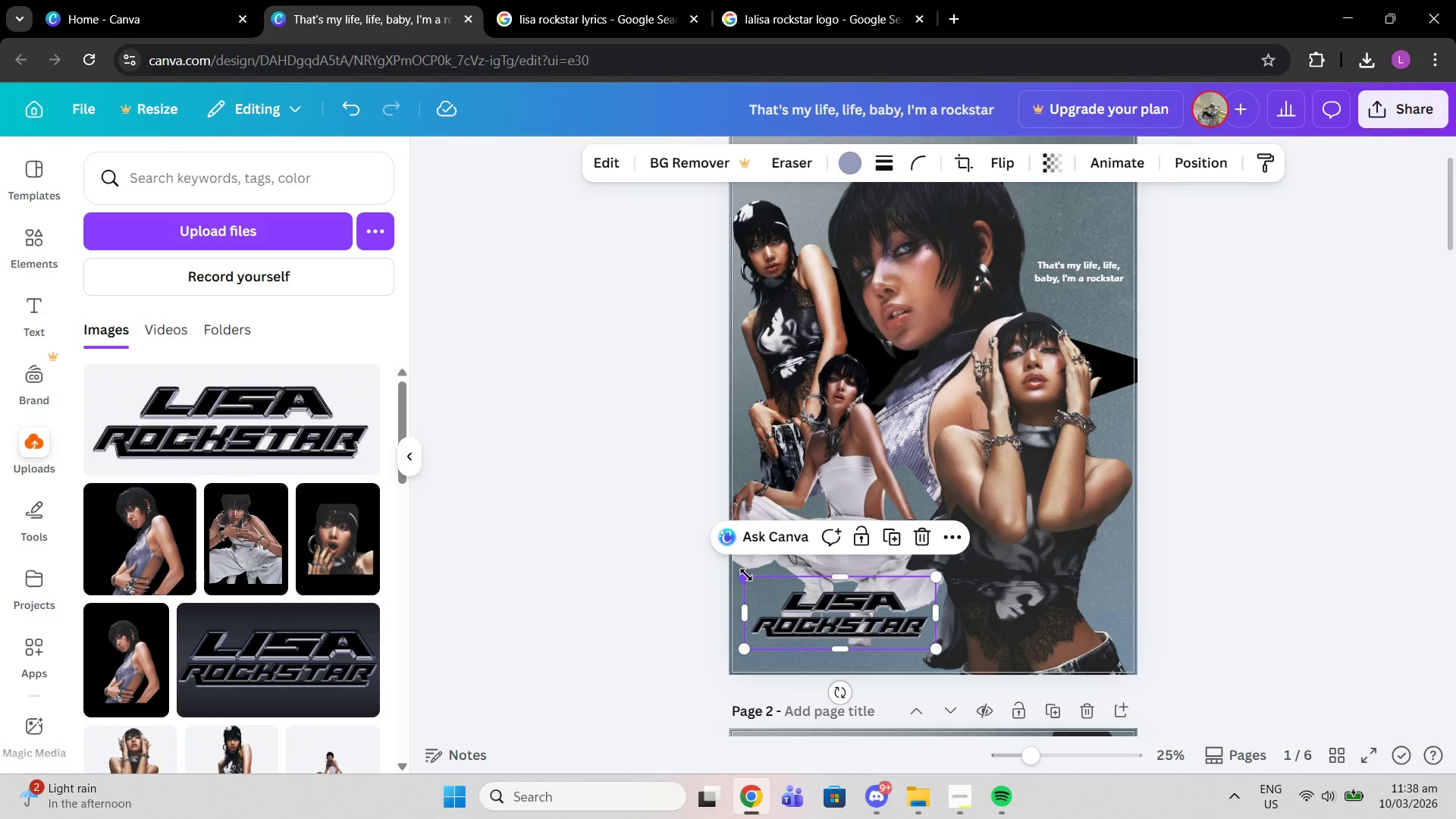 
left_click_drag(start_coordinate=[746, 575], to_coordinate=[739, 554])
 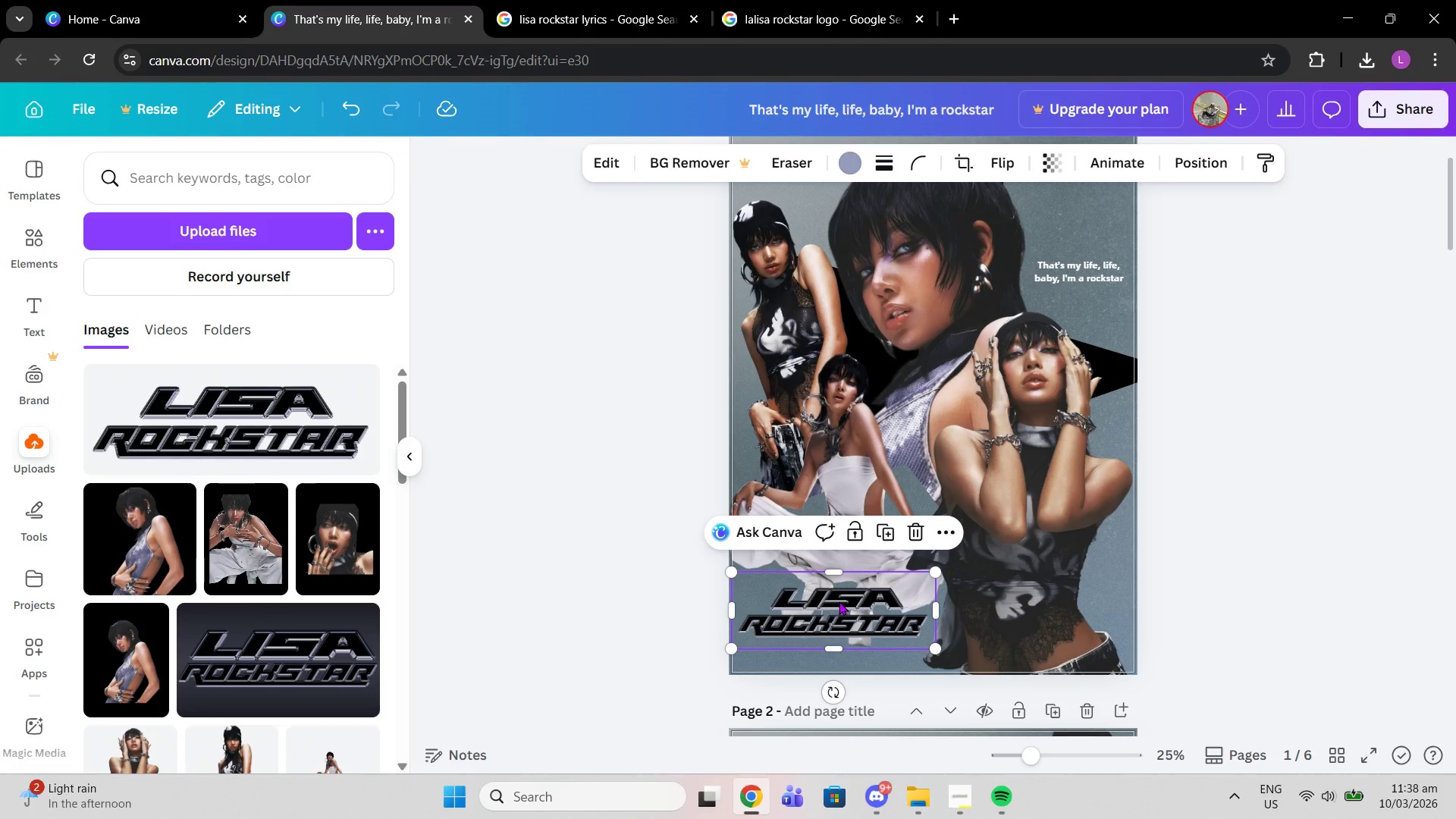 
left_click_drag(start_coordinate=[839, 601], to_coordinate=[838, 612])
 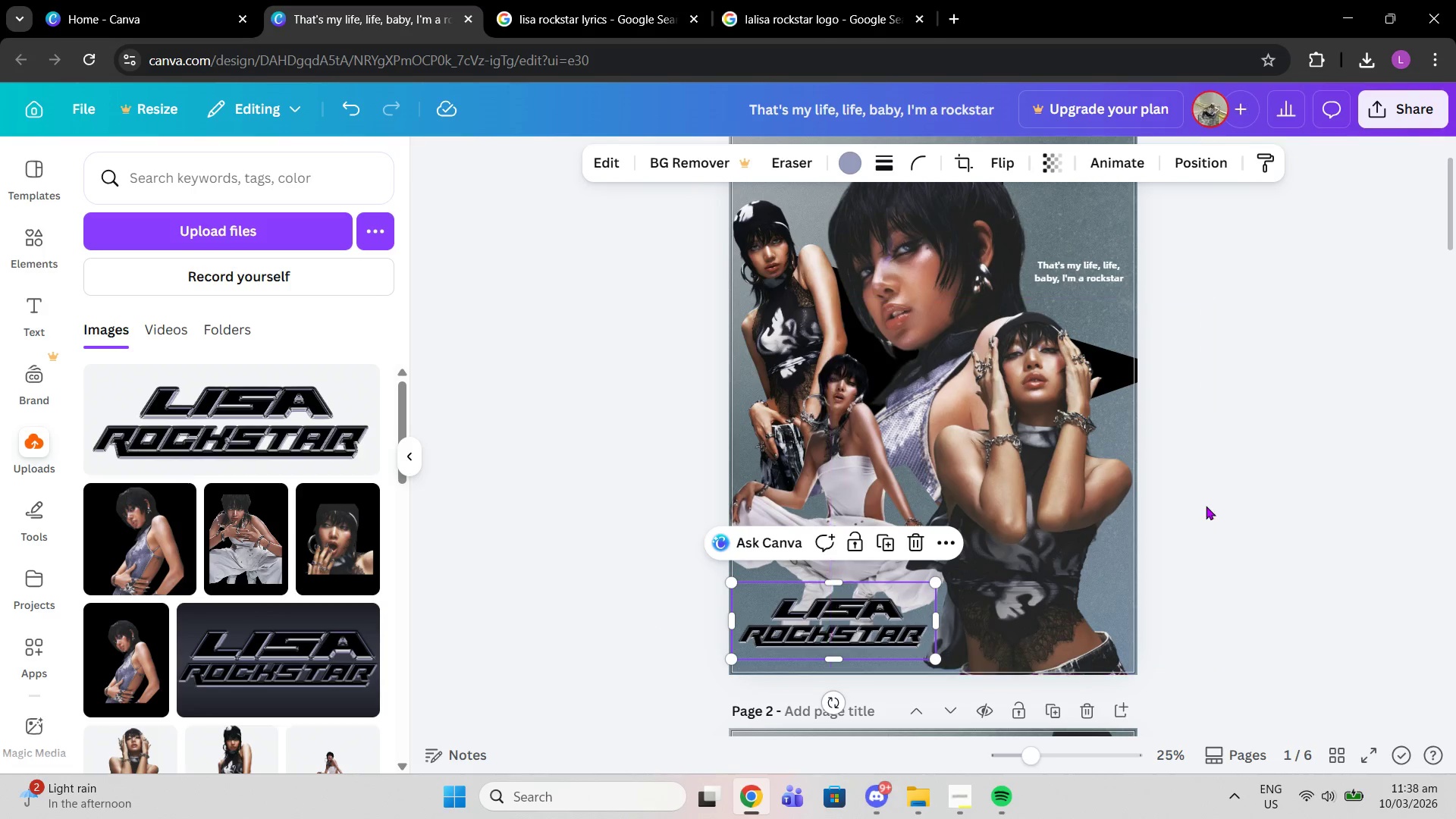 
left_click([1206, 506])
 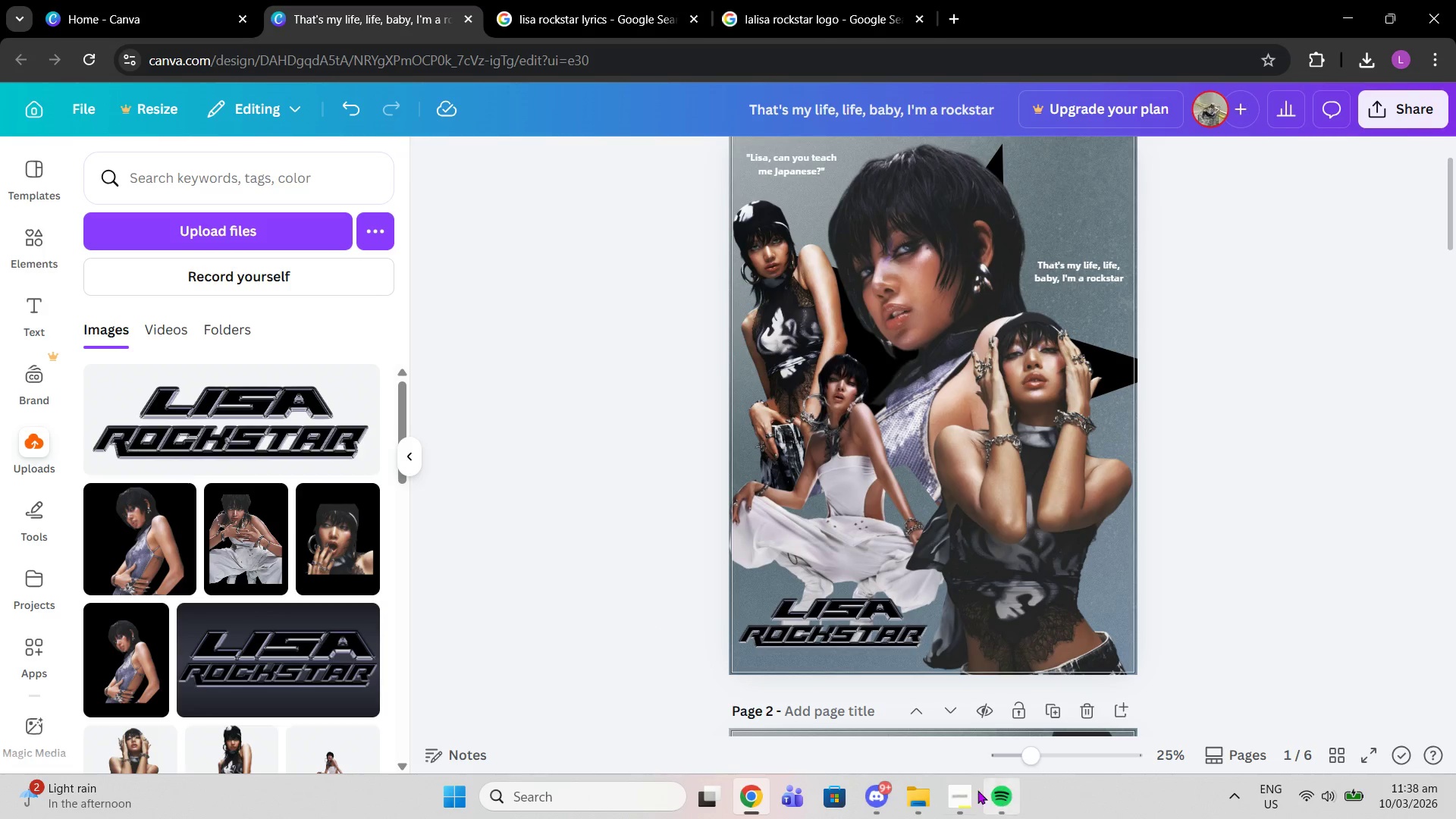 
left_click([974, 789])